 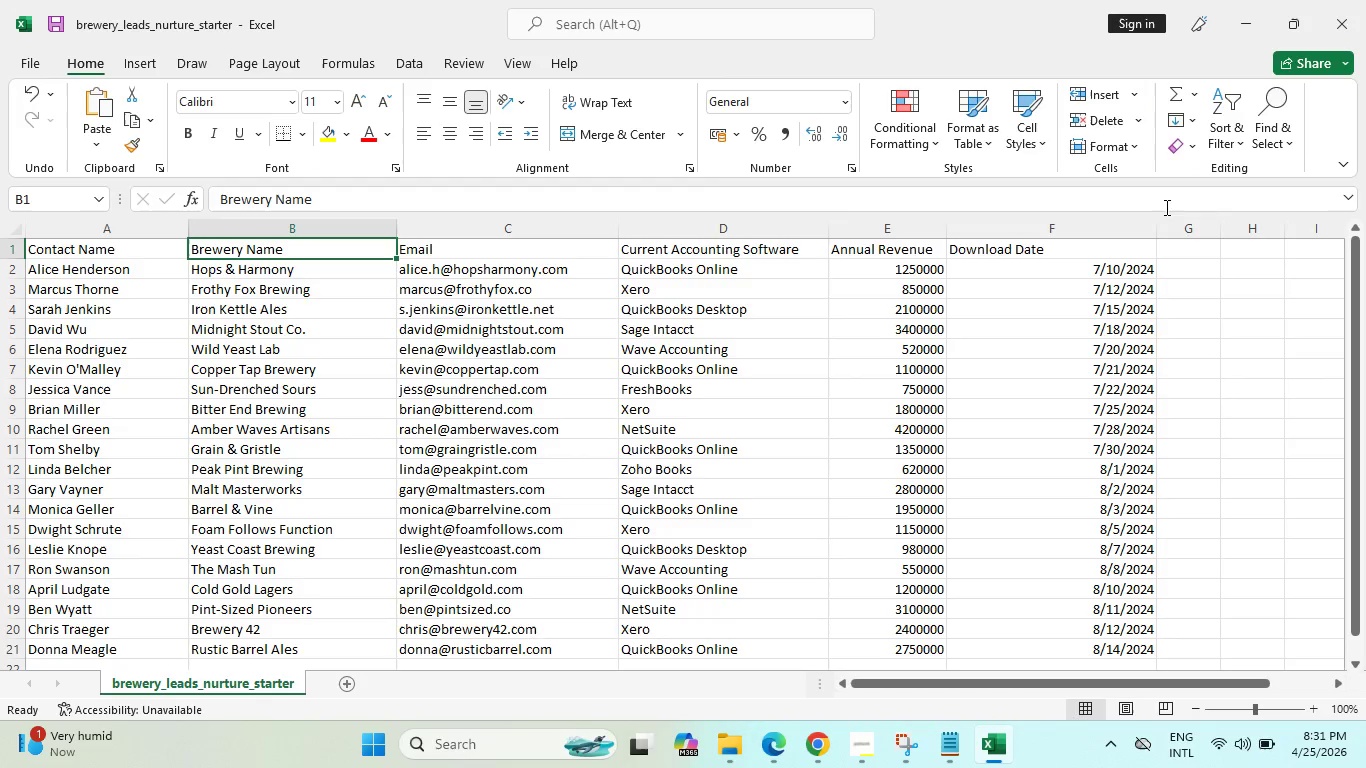 
type(Tags)
 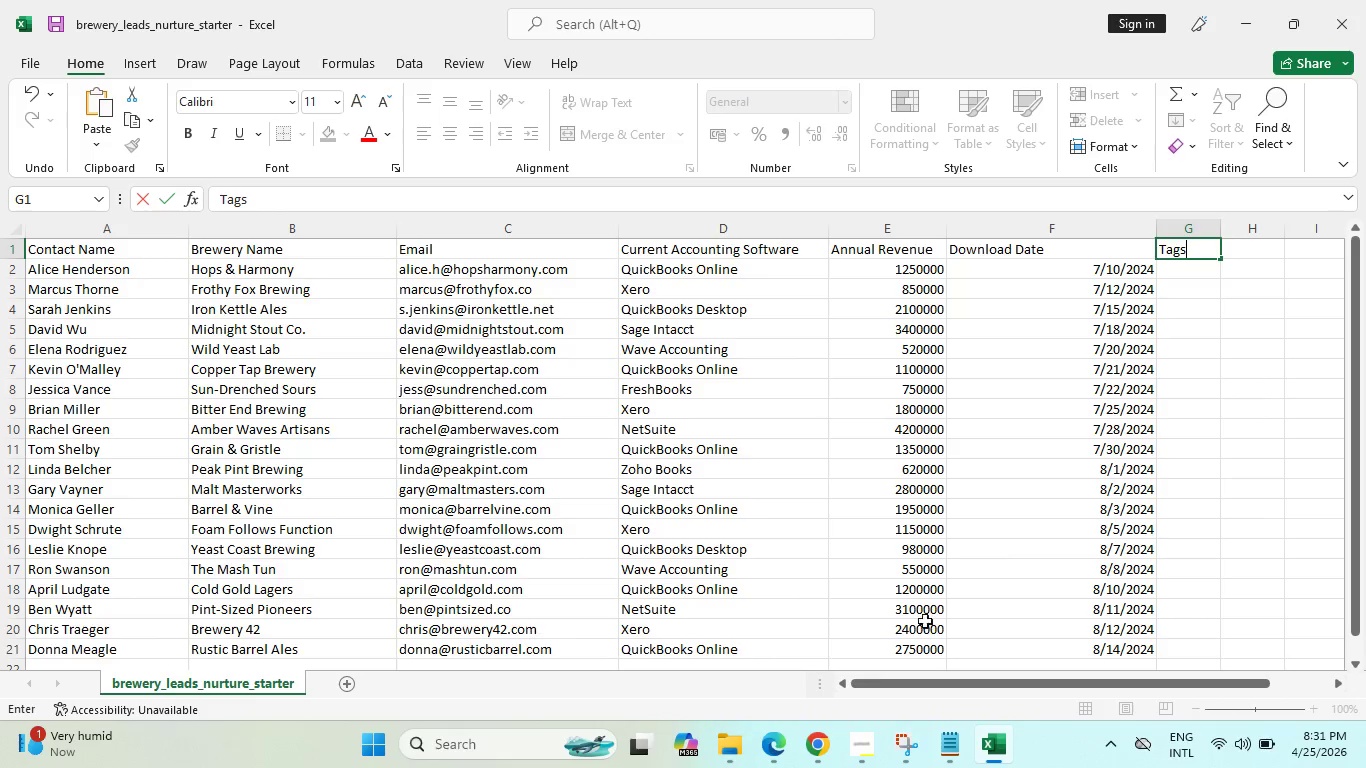 
left_click([825, 745])
 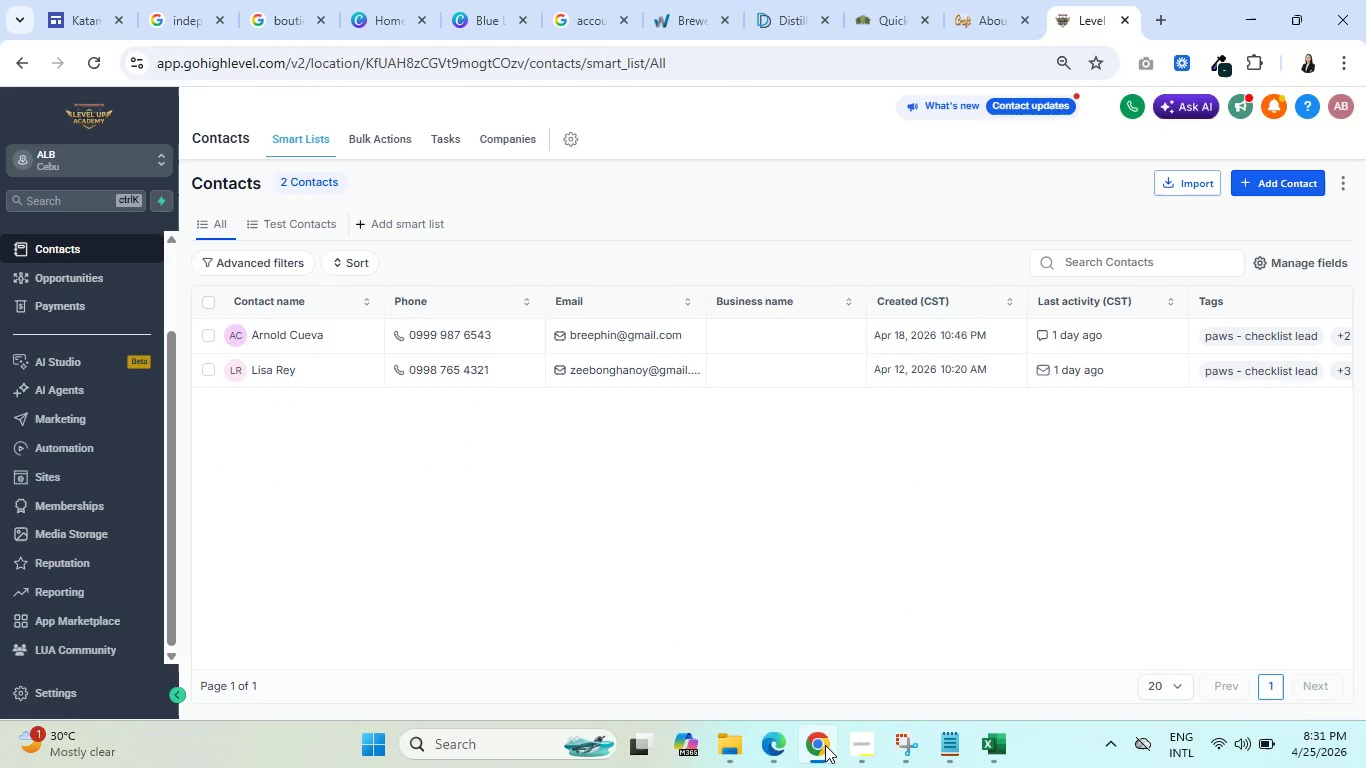 
left_click([825, 745])
 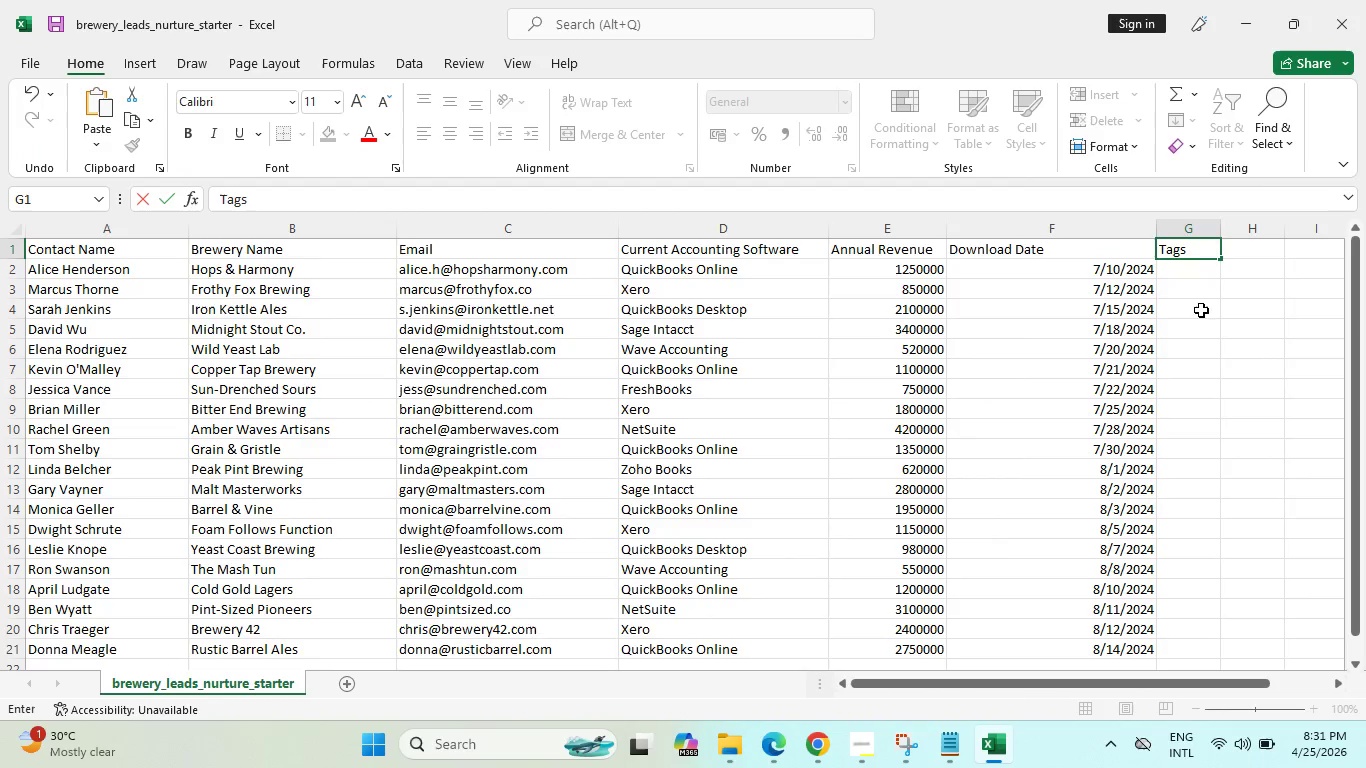 
left_click([1190, 269])
 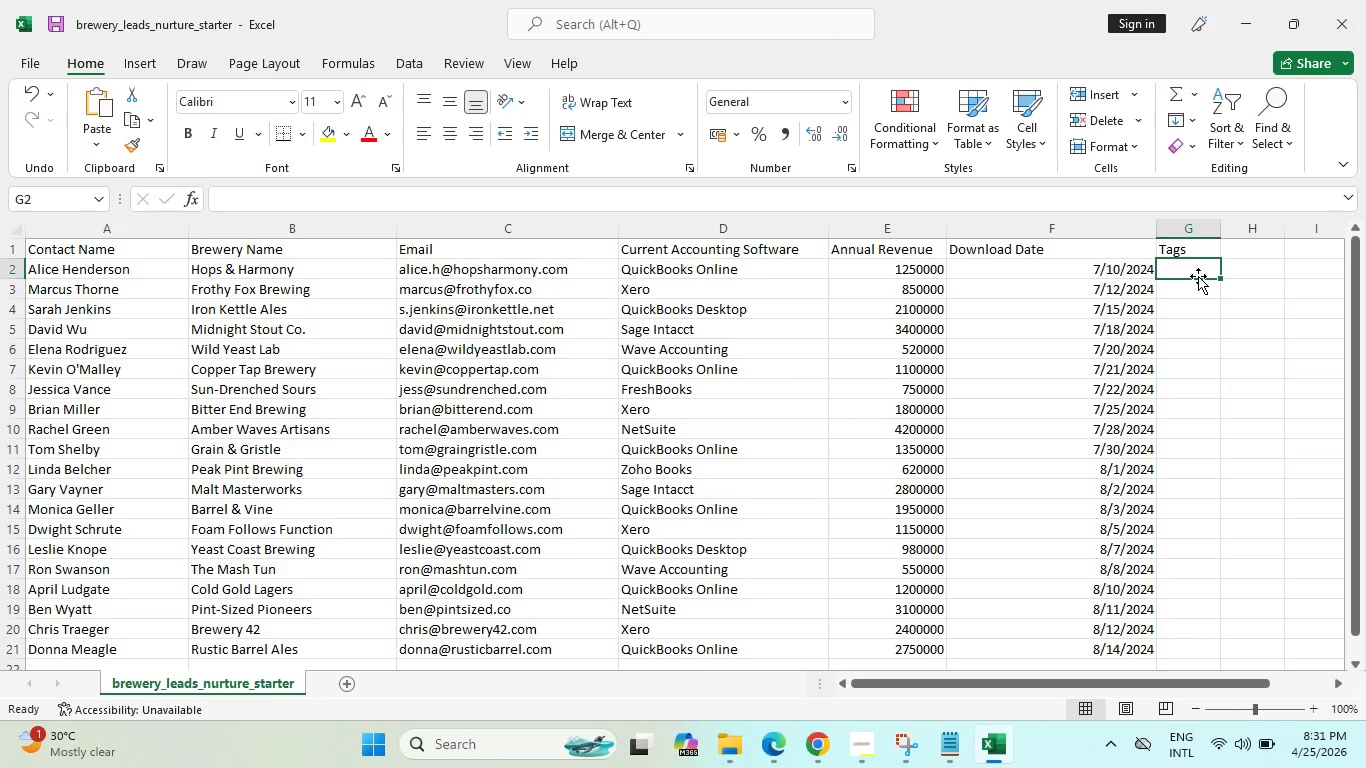 
wait(45.0)
 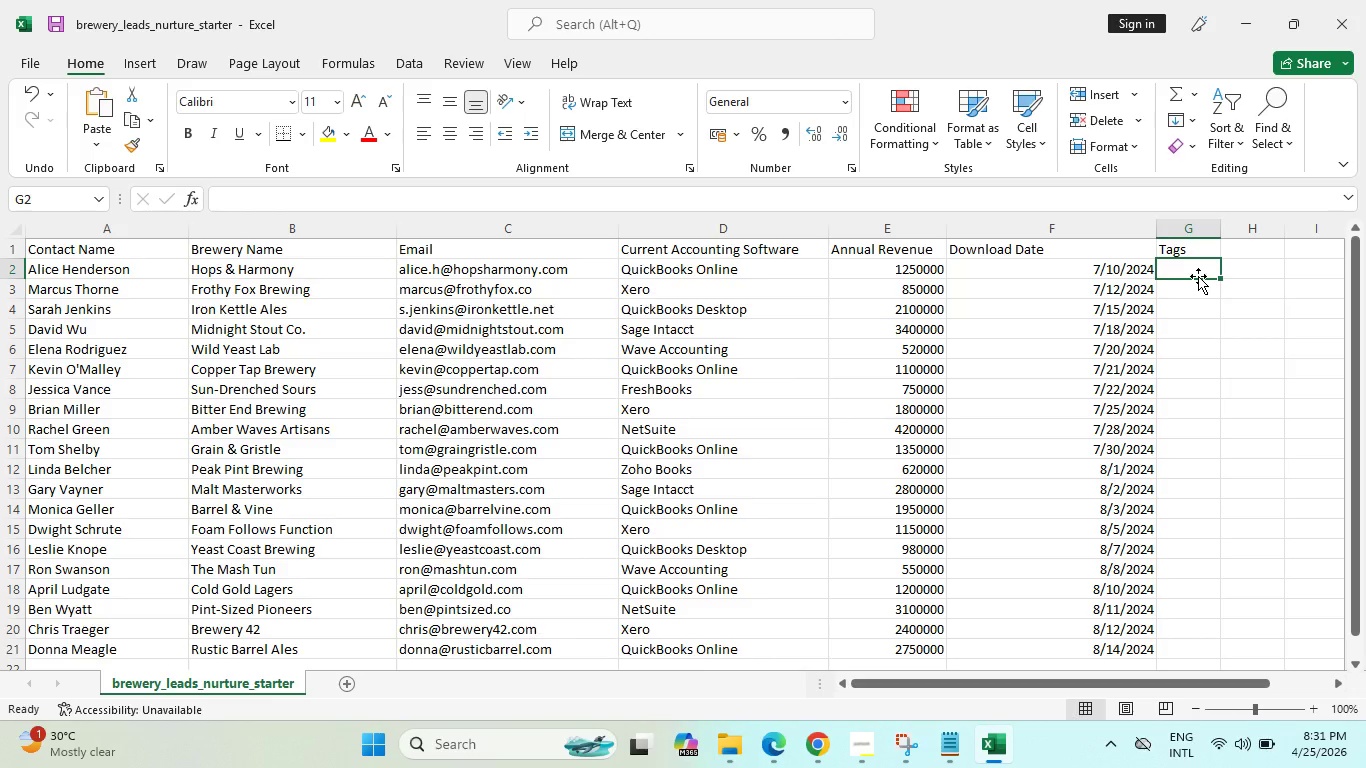 
type(Resource )
 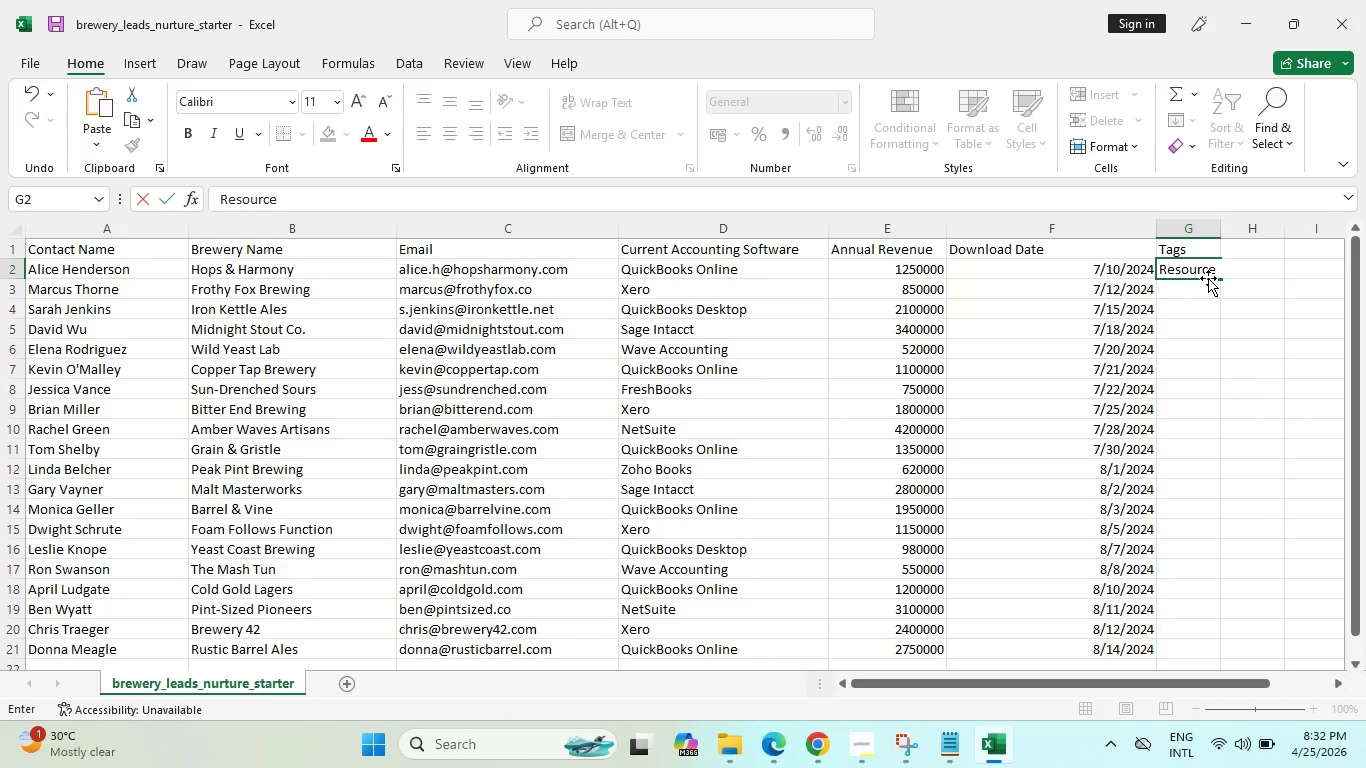 
wait(12.05)
 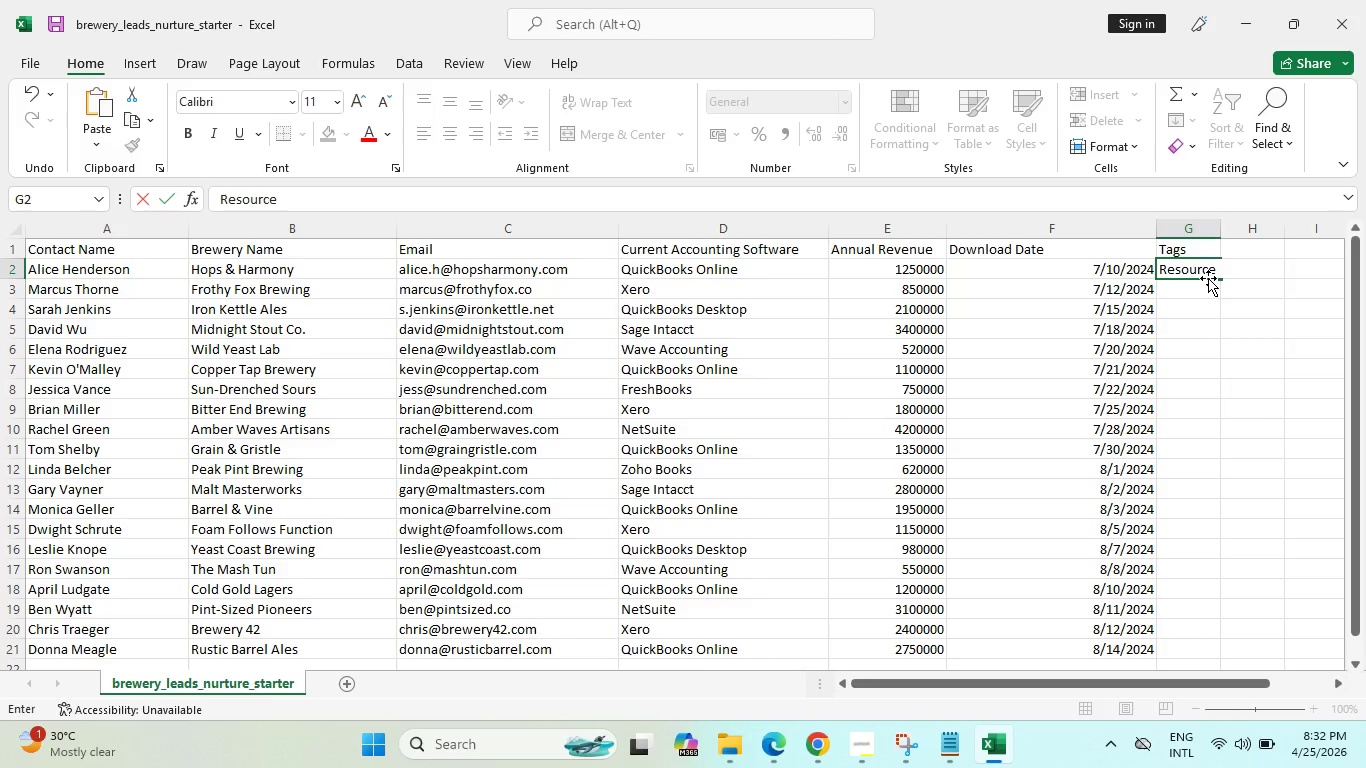 
type(Downloaded)
 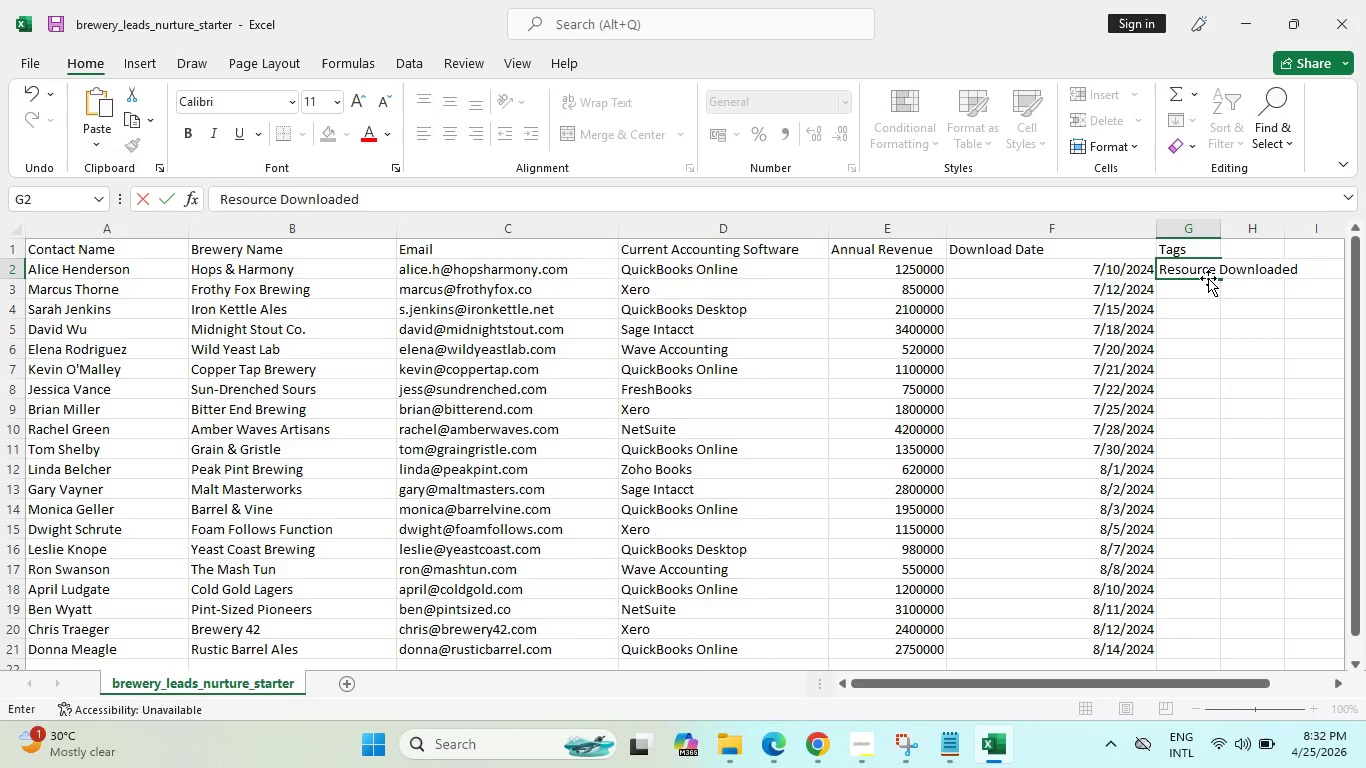 
key(Enter)
 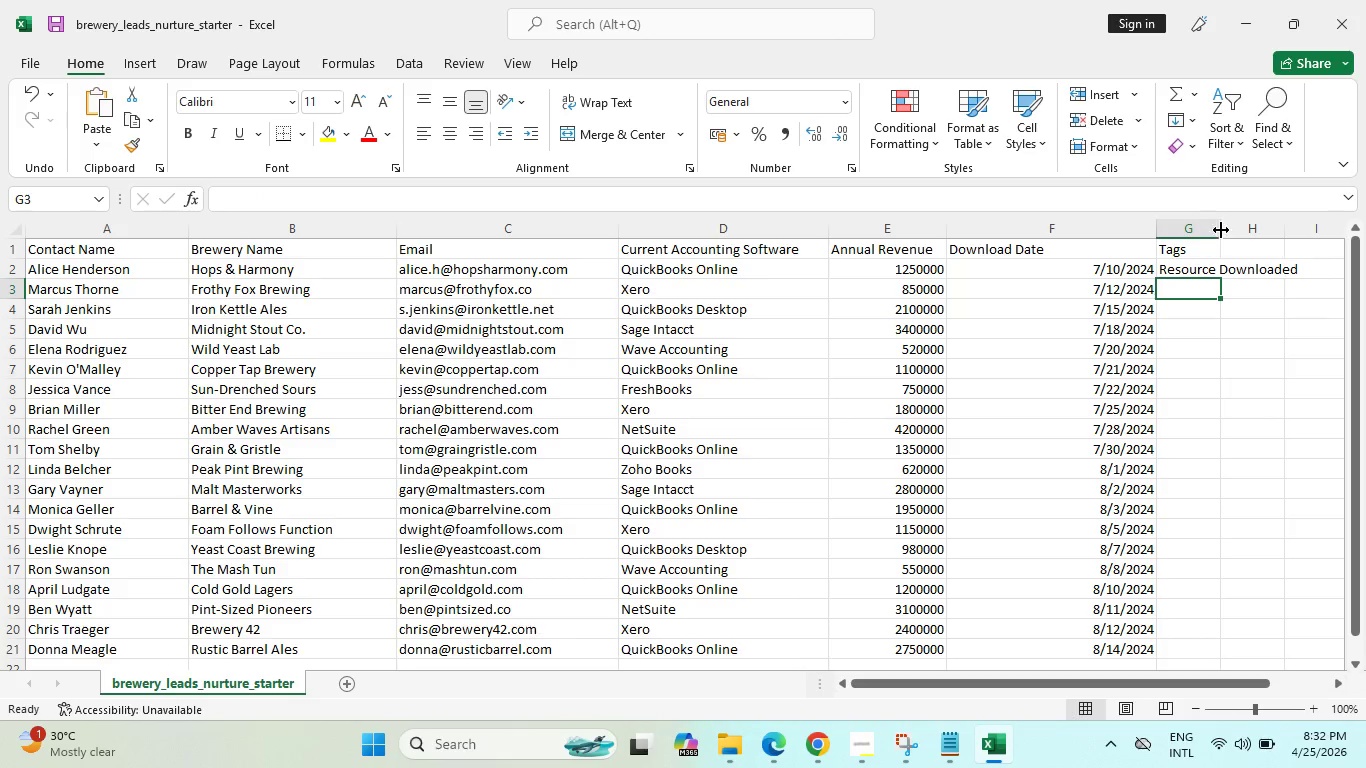 
left_click_drag(start_coordinate=[1225, 230], to_coordinate=[1318, 249])
 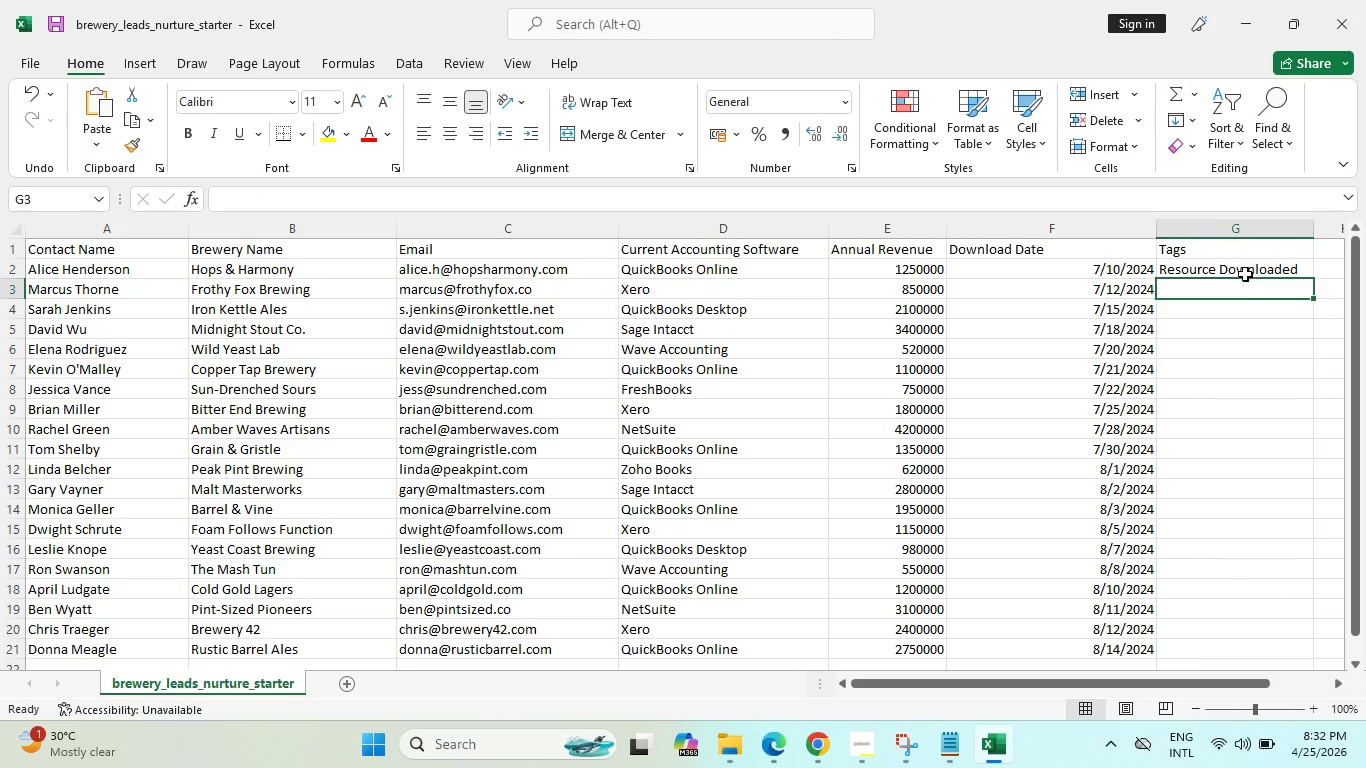 
left_click([1244, 270])
 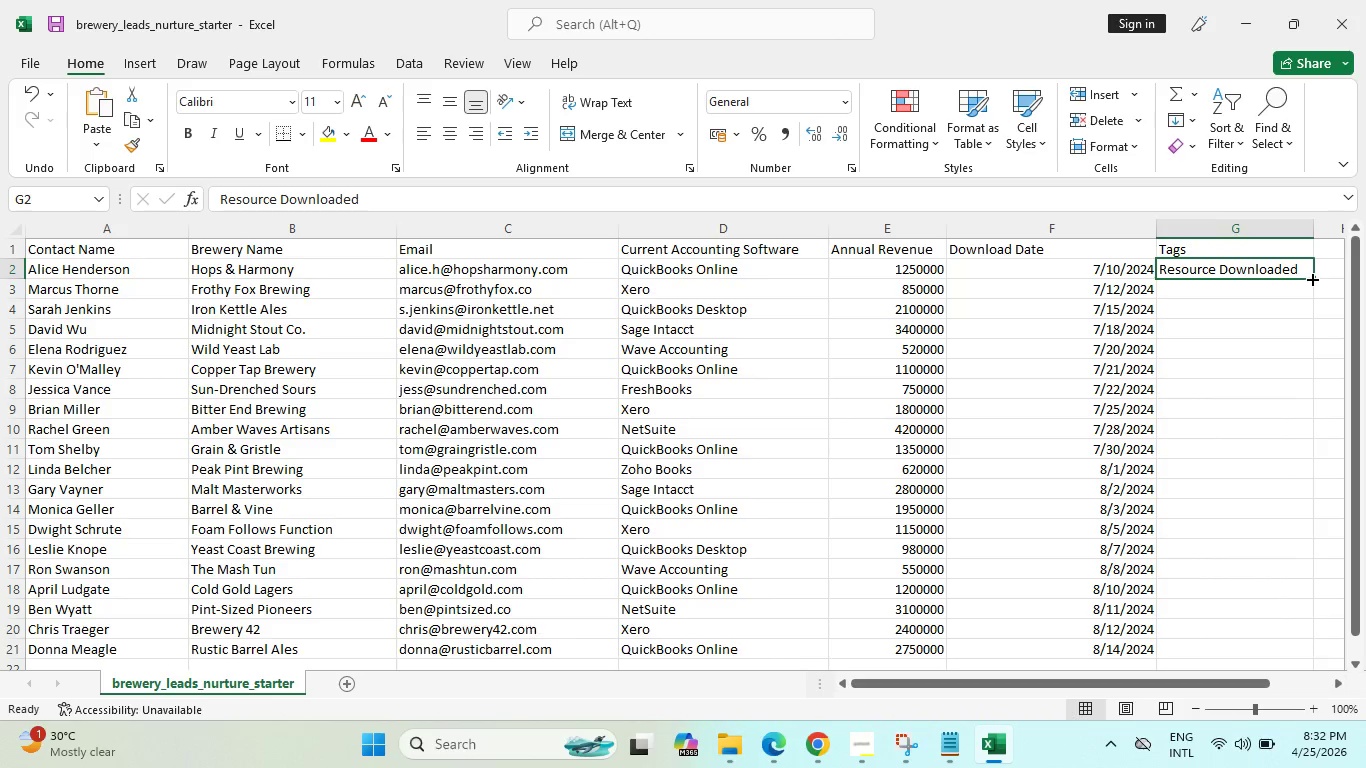 
double_click([1311, 278])
 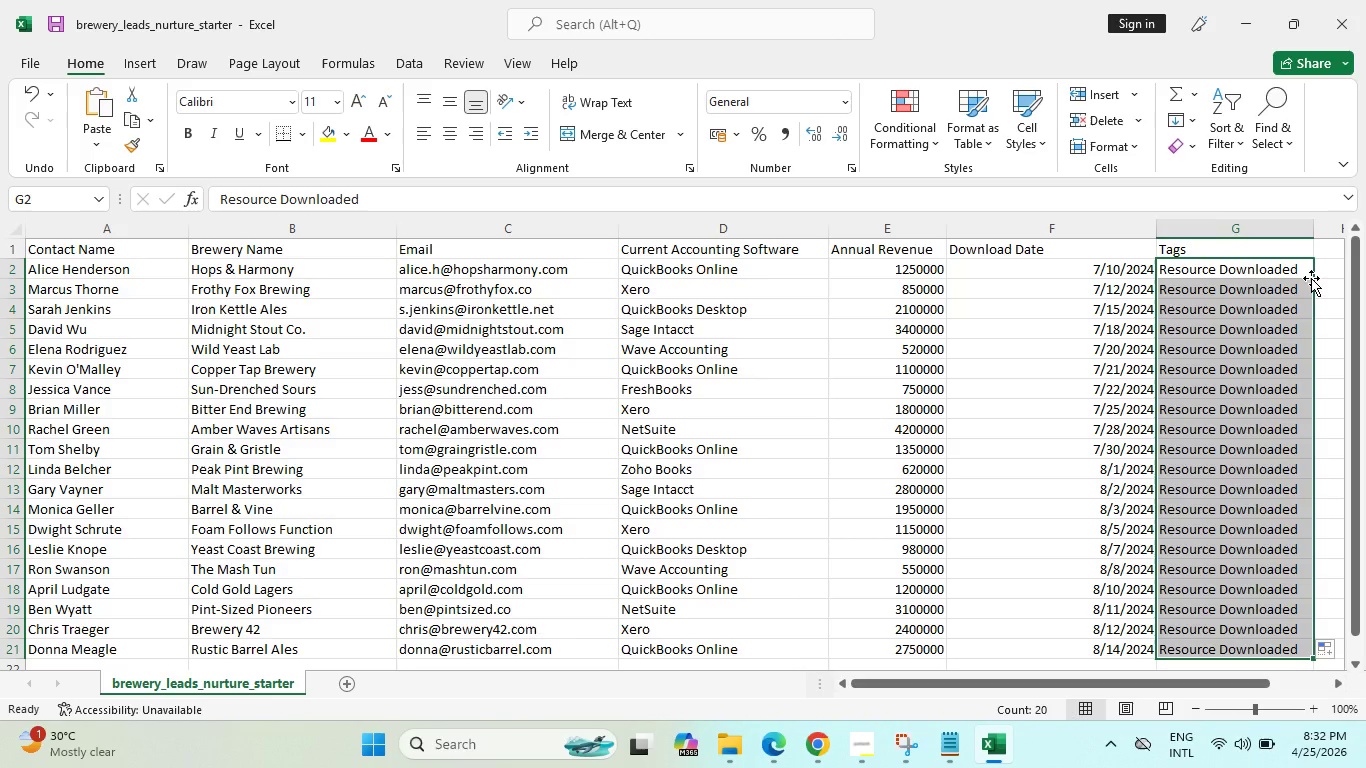 
left_click([1269, 324])
 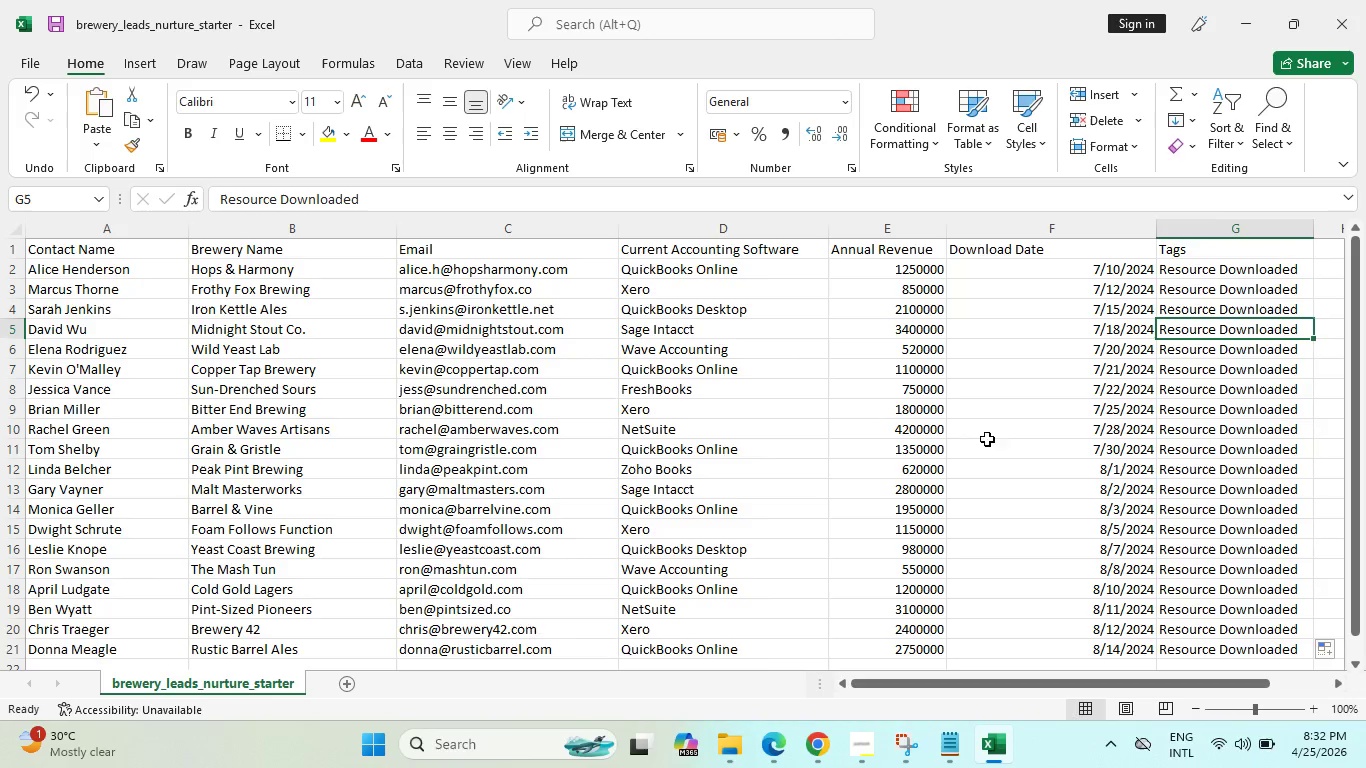 
wait(6.2)
 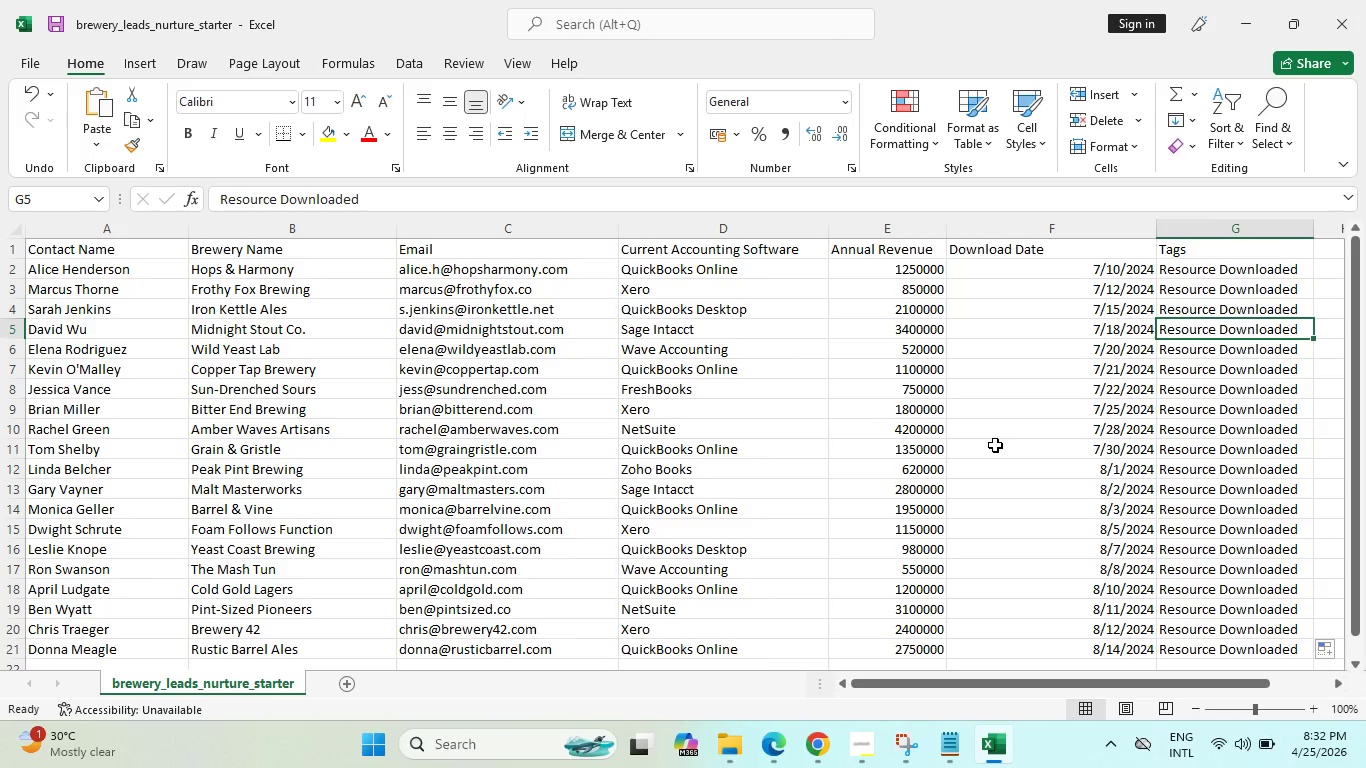 
left_click([59, 28])
 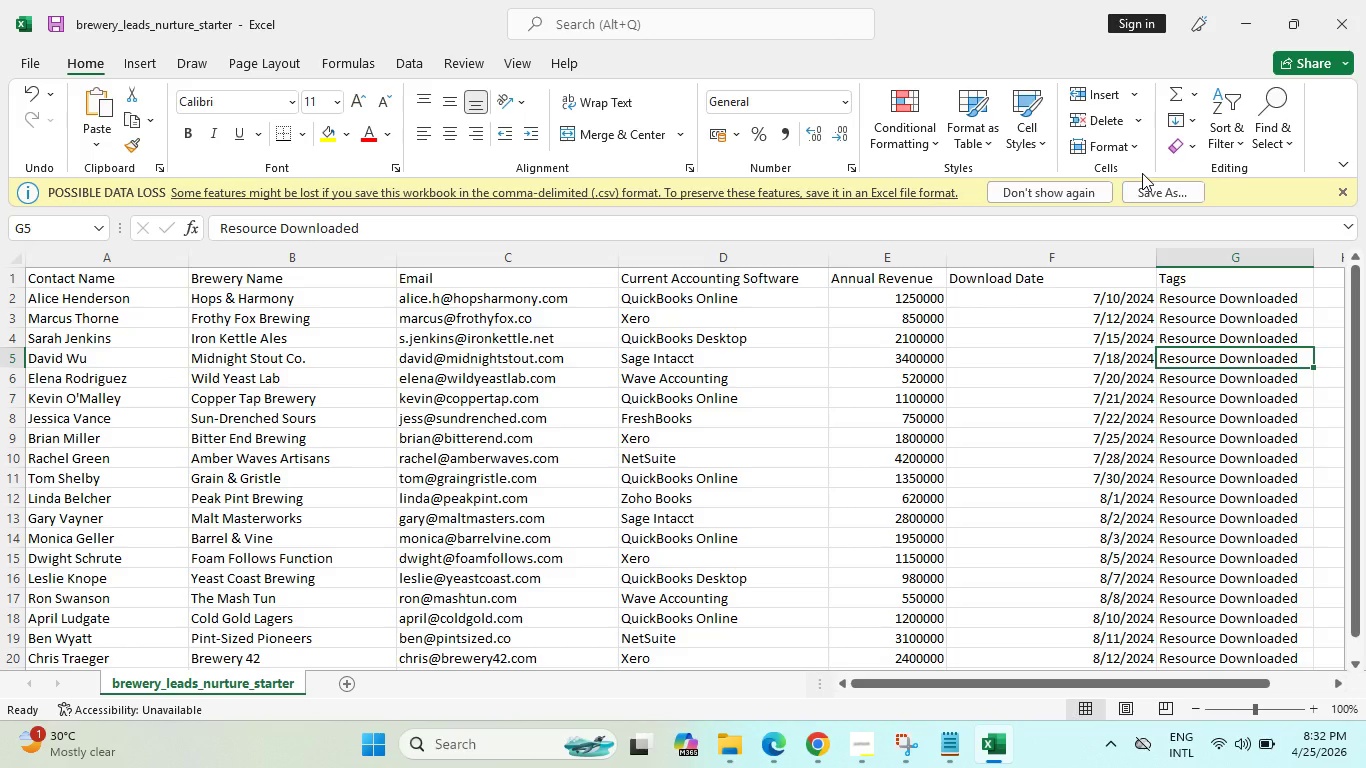 
wait(24.91)
 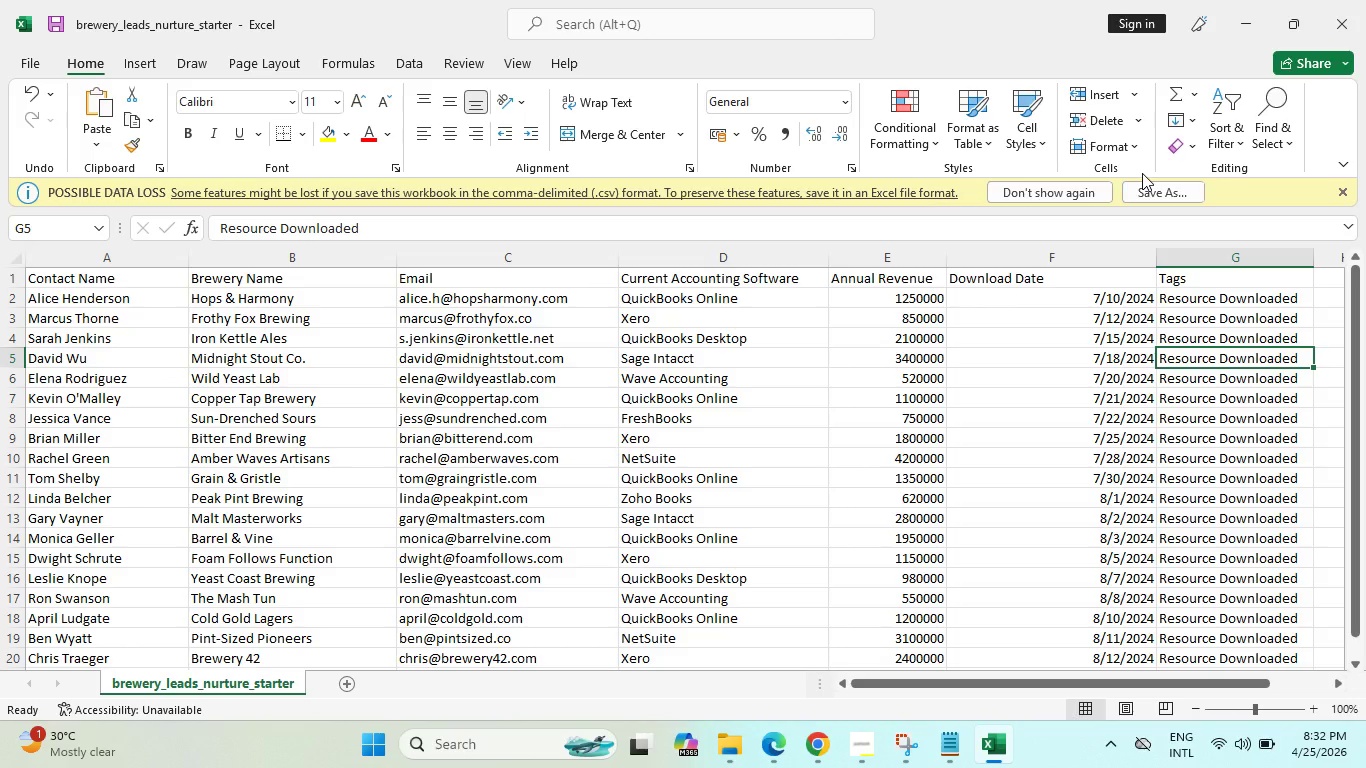 
left_click([816, 761])
 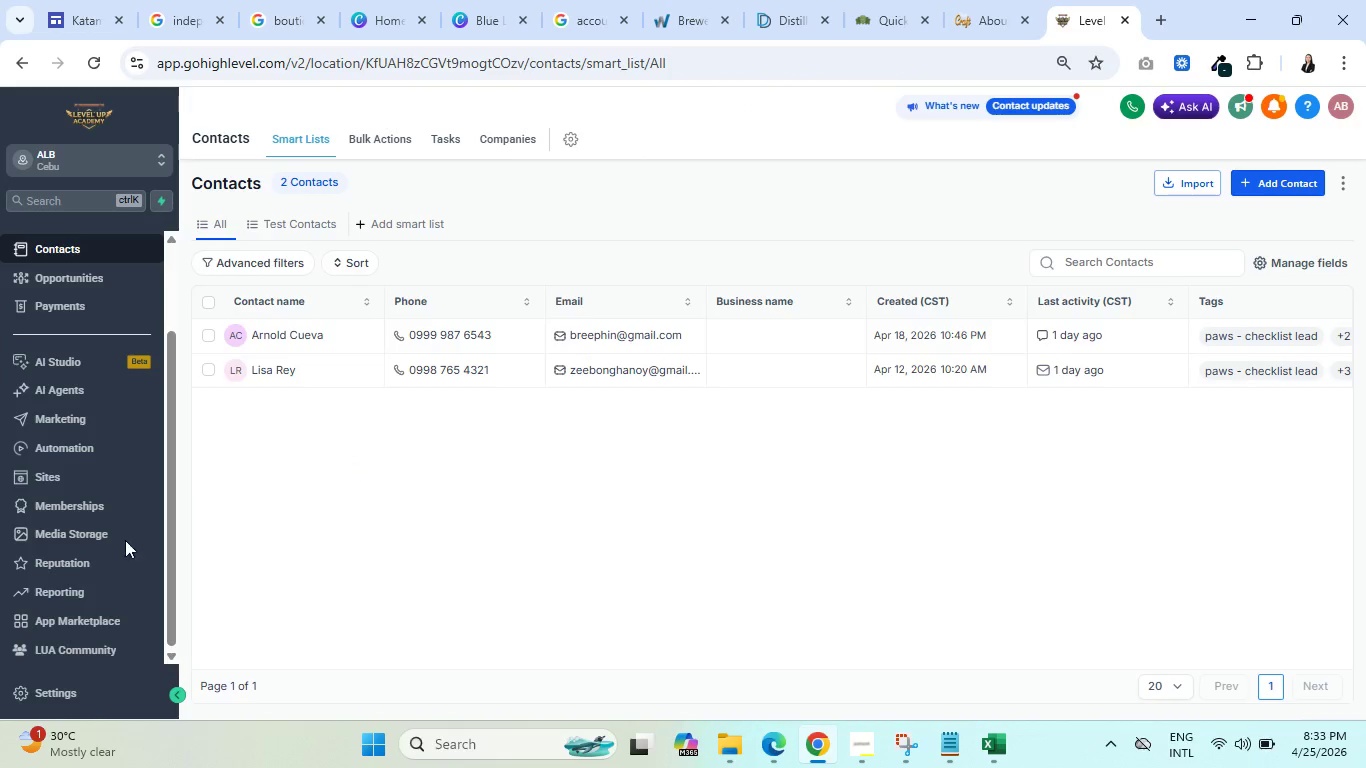 
scroll: coordinate [34, 590], scroll_direction: down, amount: 2.0
 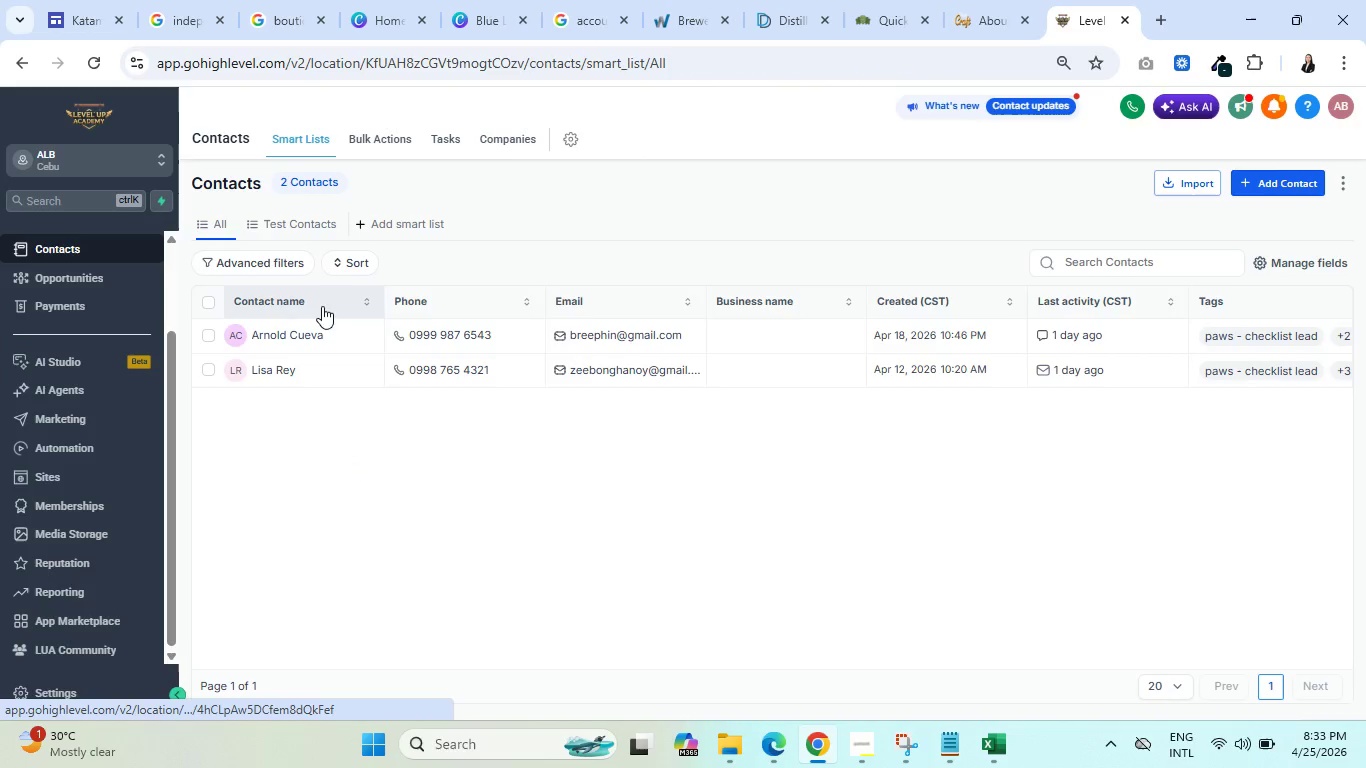 
left_click([302, 333])
 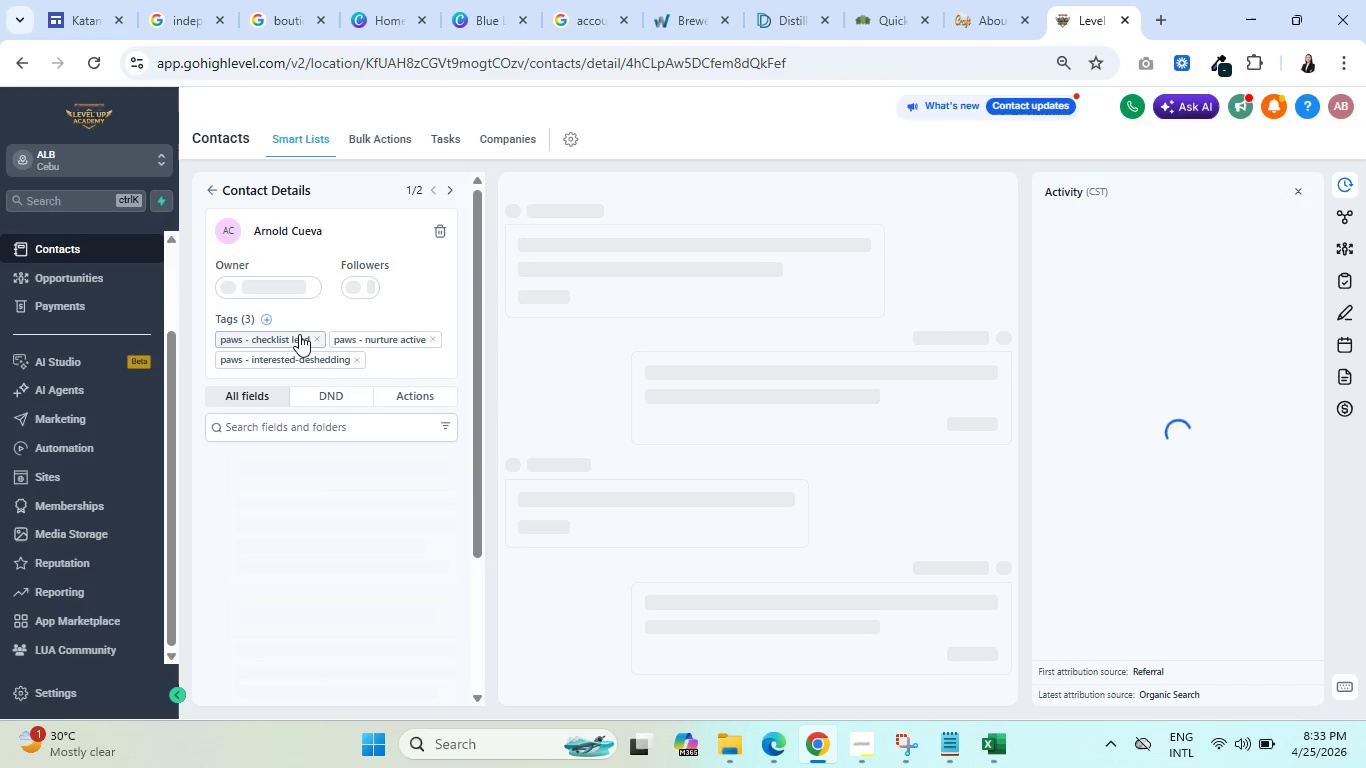 
left_click([315, 340])
 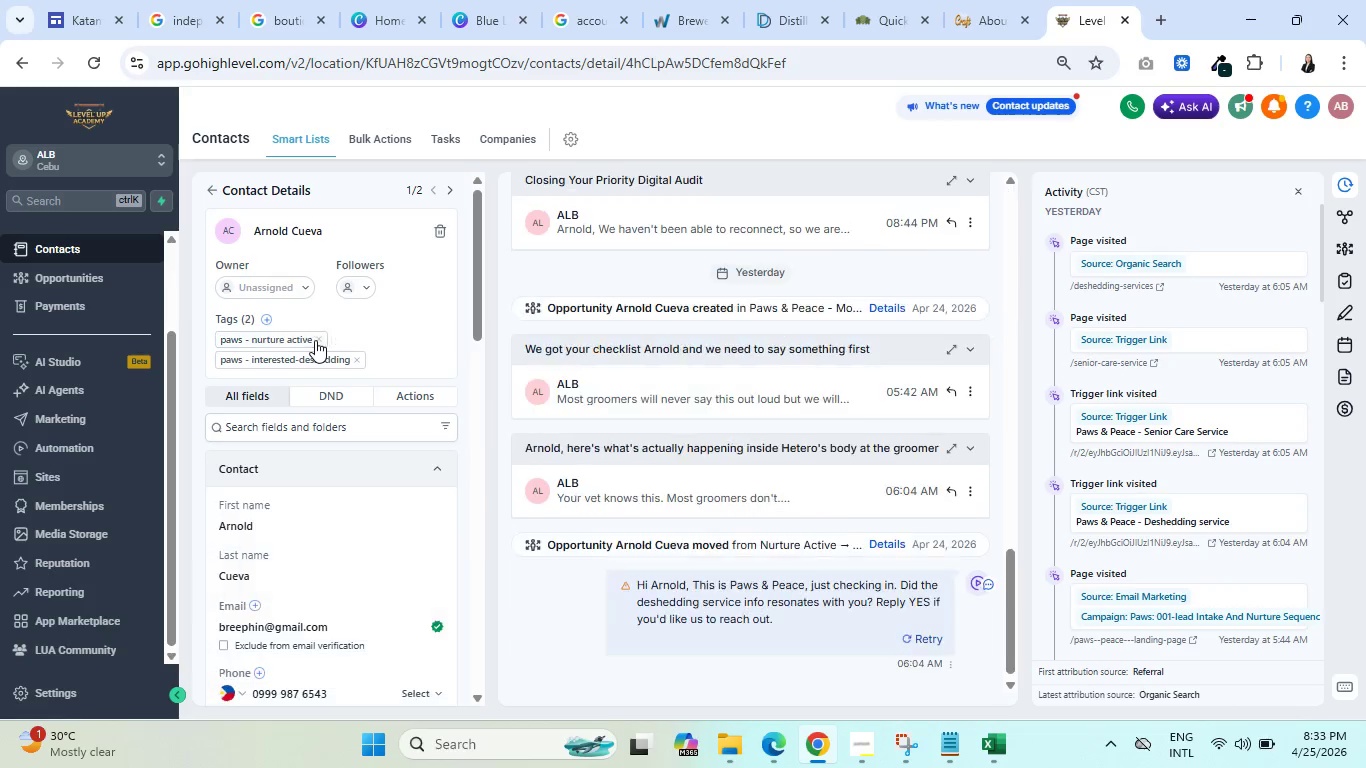 
left_click([315, 340])
 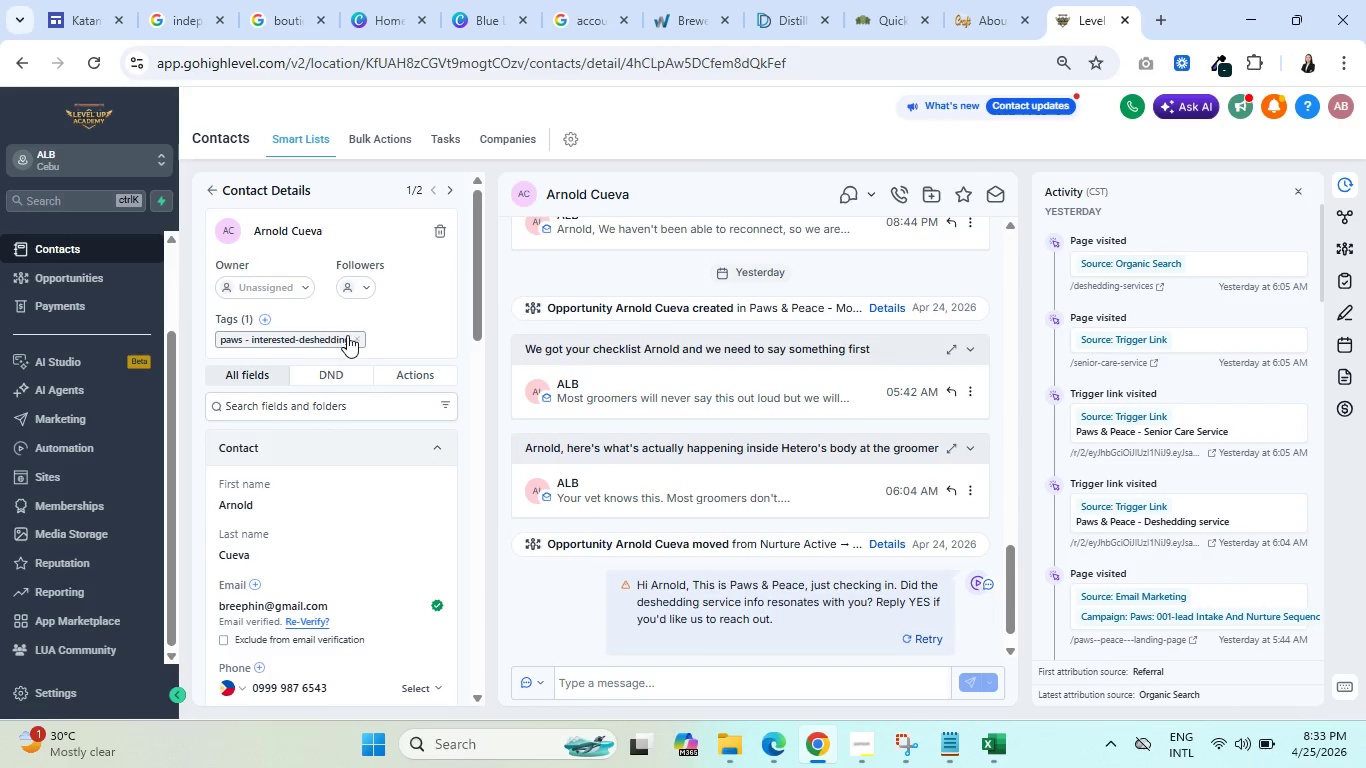 
left_click([356, 337])
 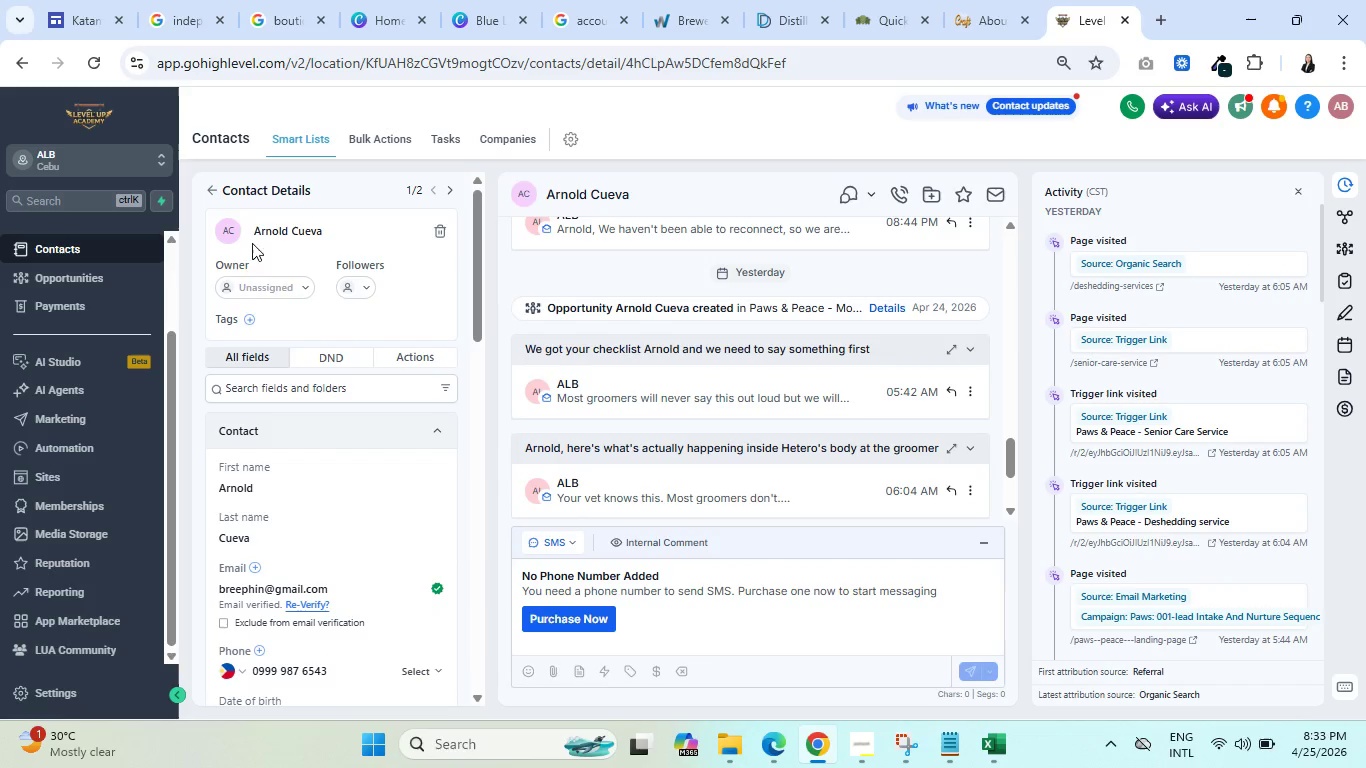 
left_click([211, 187])
 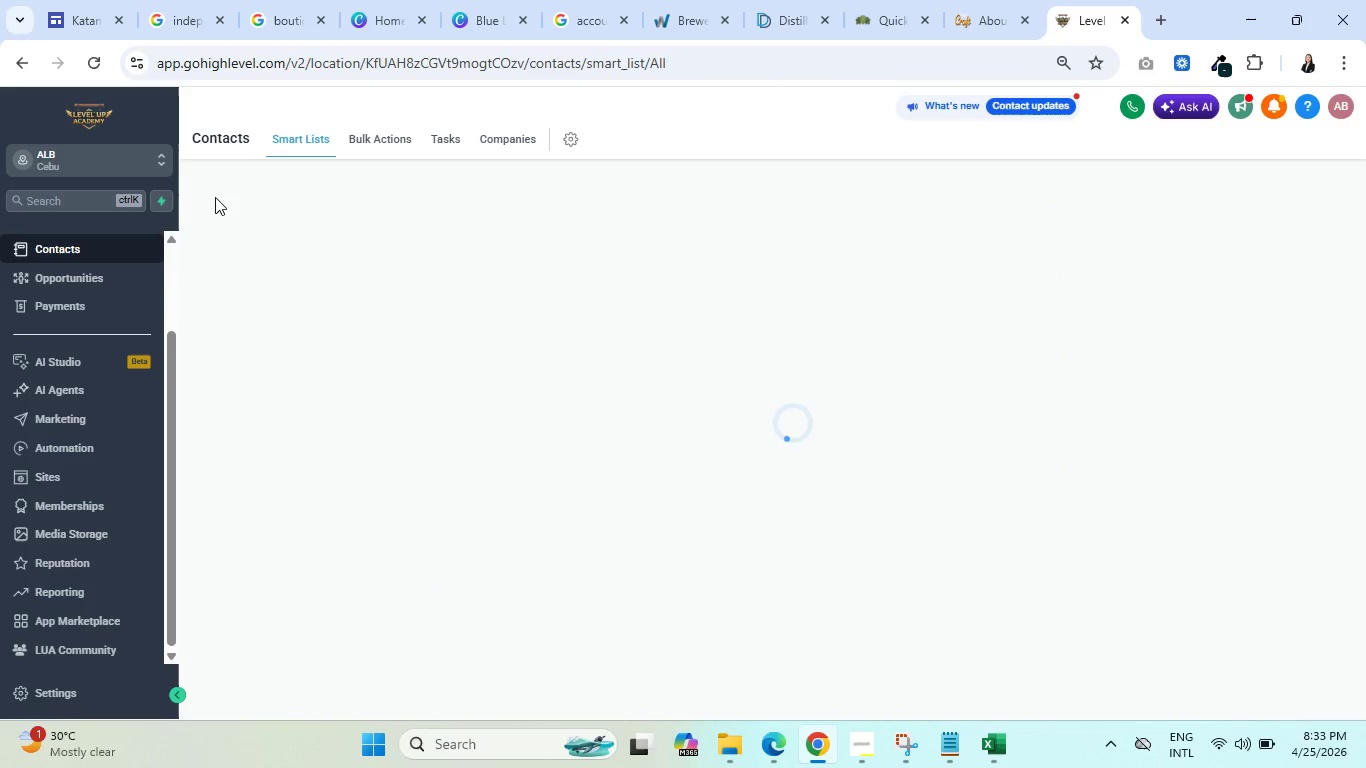 
mouse_move([255, 285])
 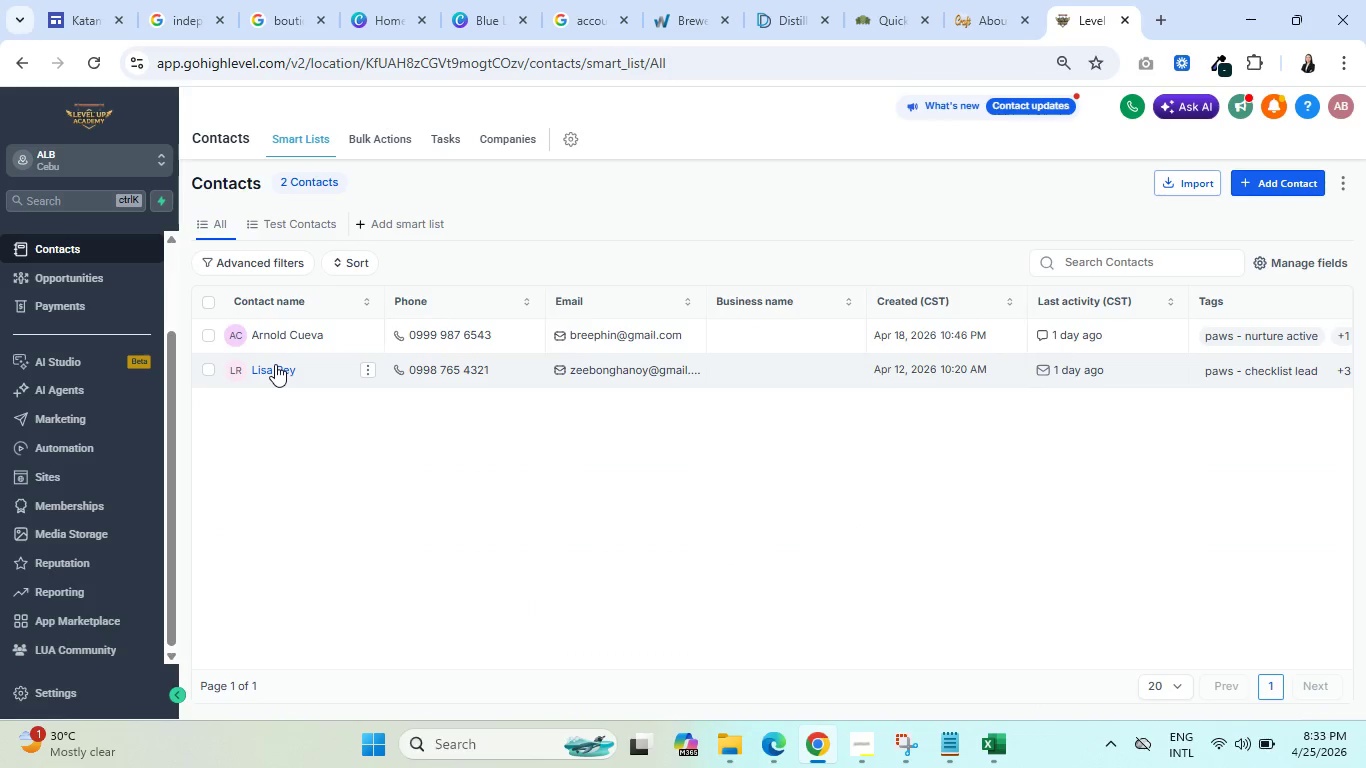 
left_click([273, 365])
 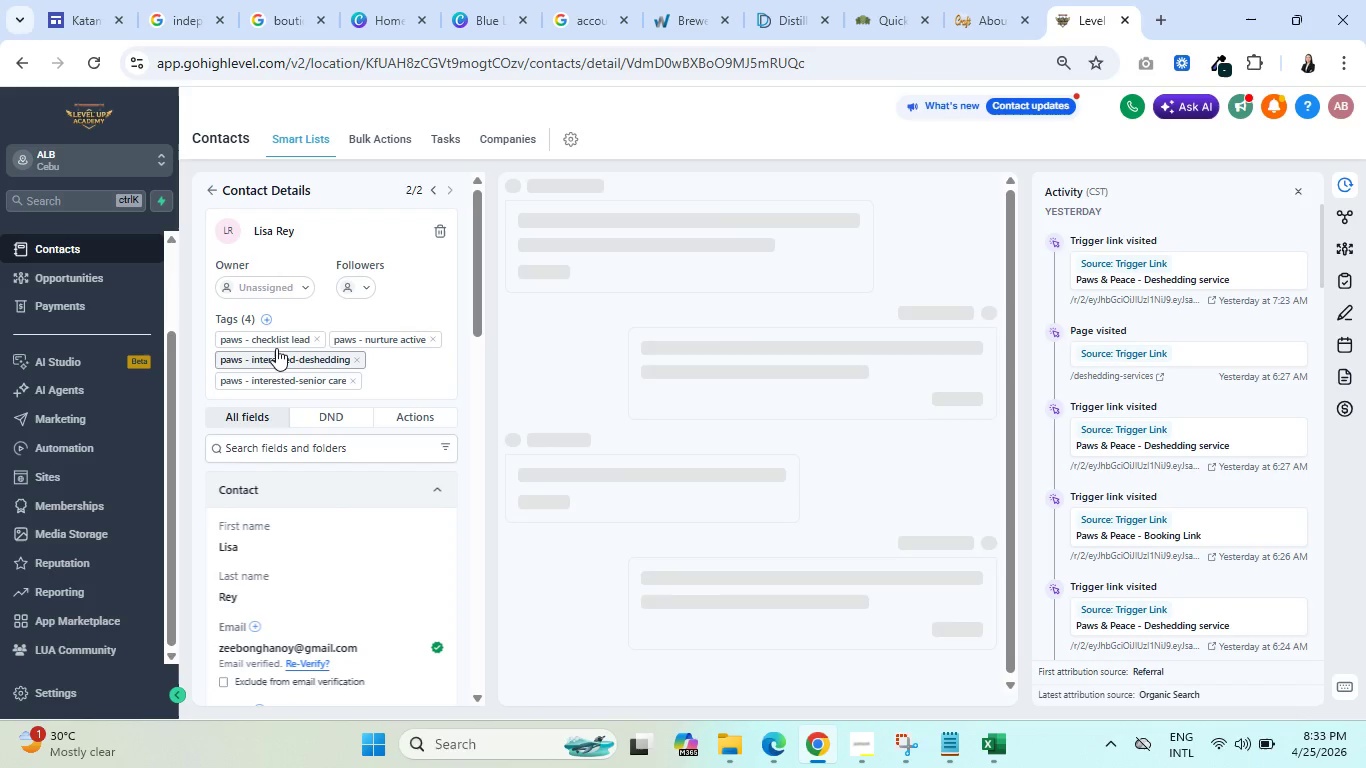 
left_click([317, 337])
 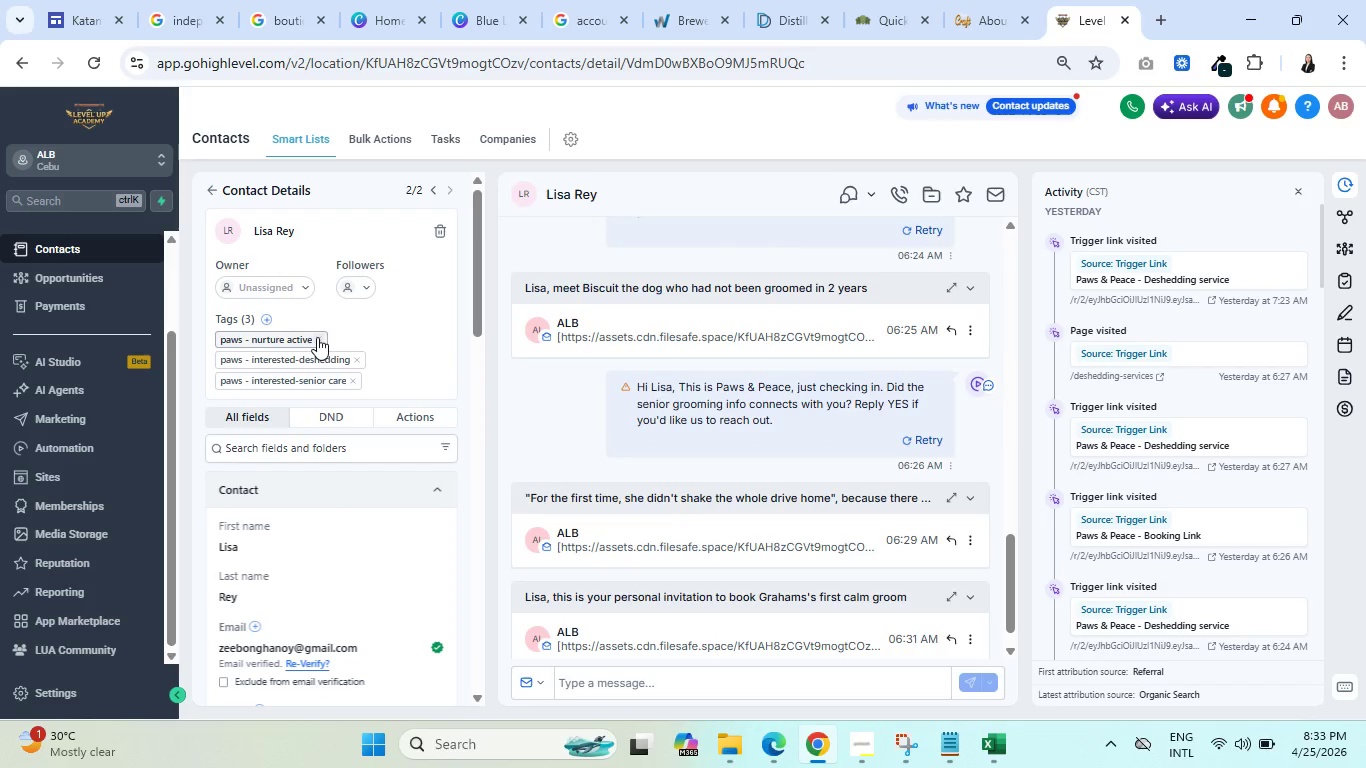 
left_click([317, 337])
 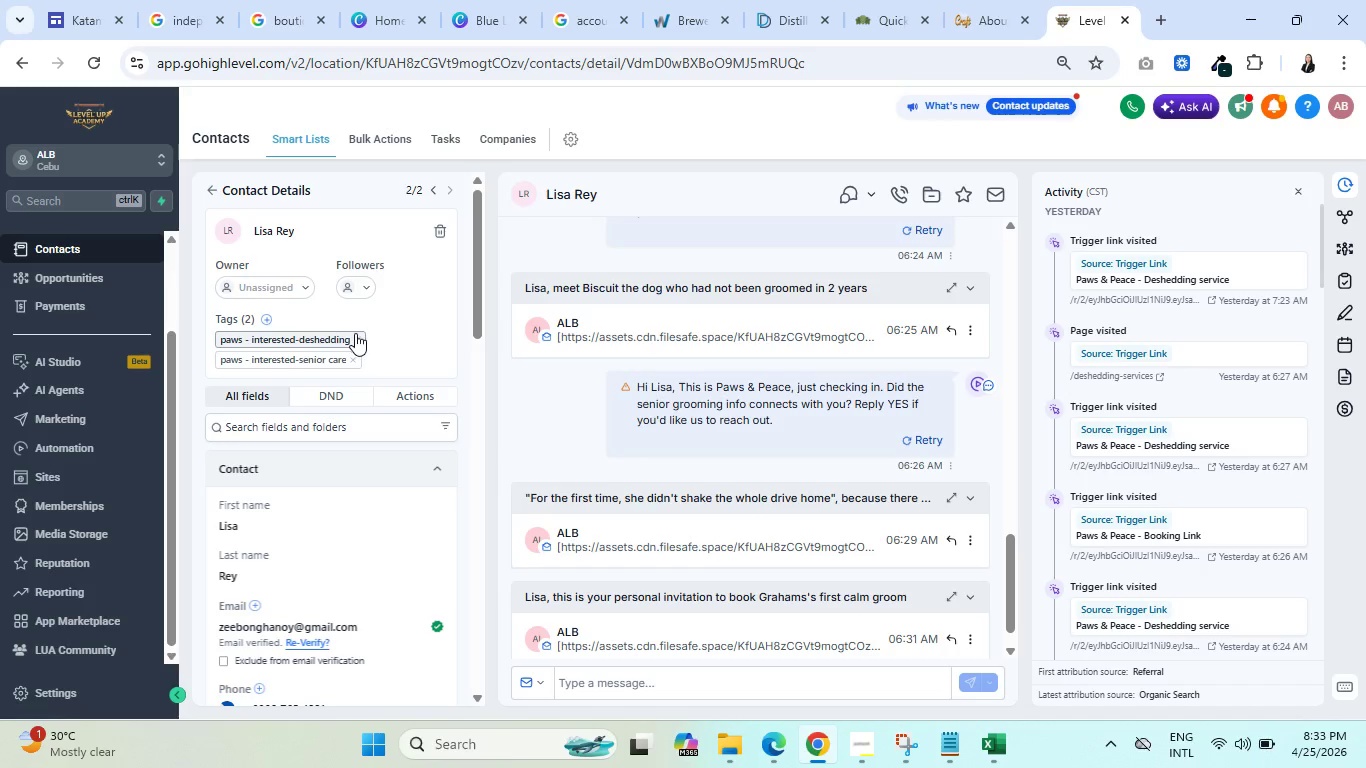 
left_click([353, 339])
 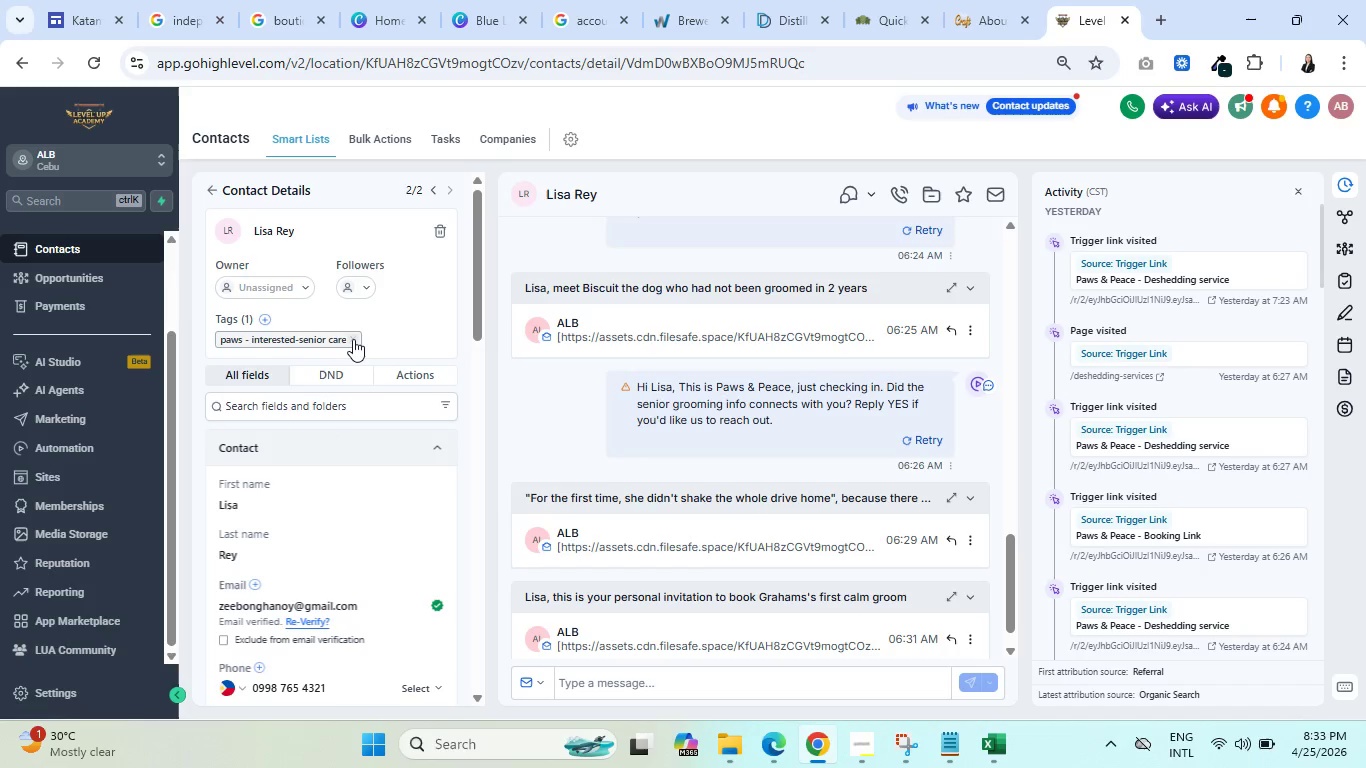 
left_click([353, 339])
 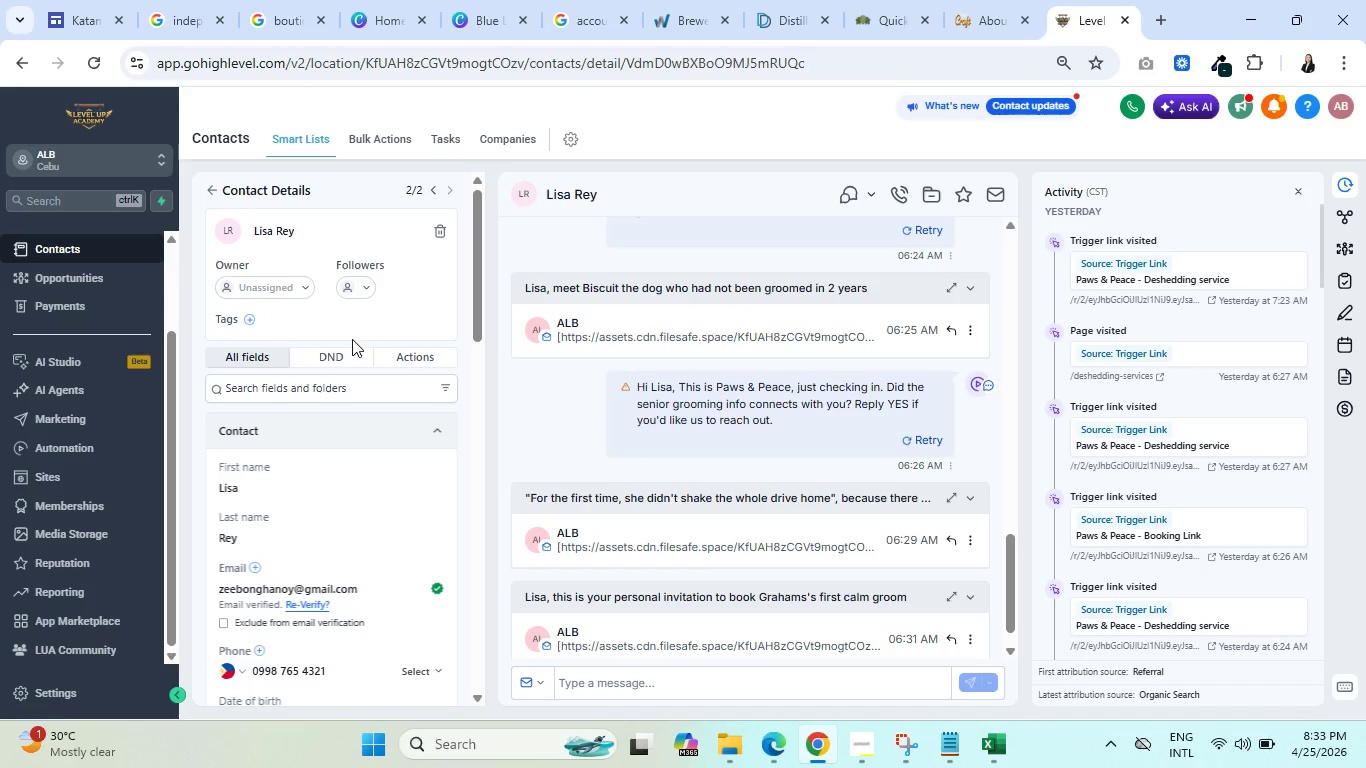 
wait(5.28)
 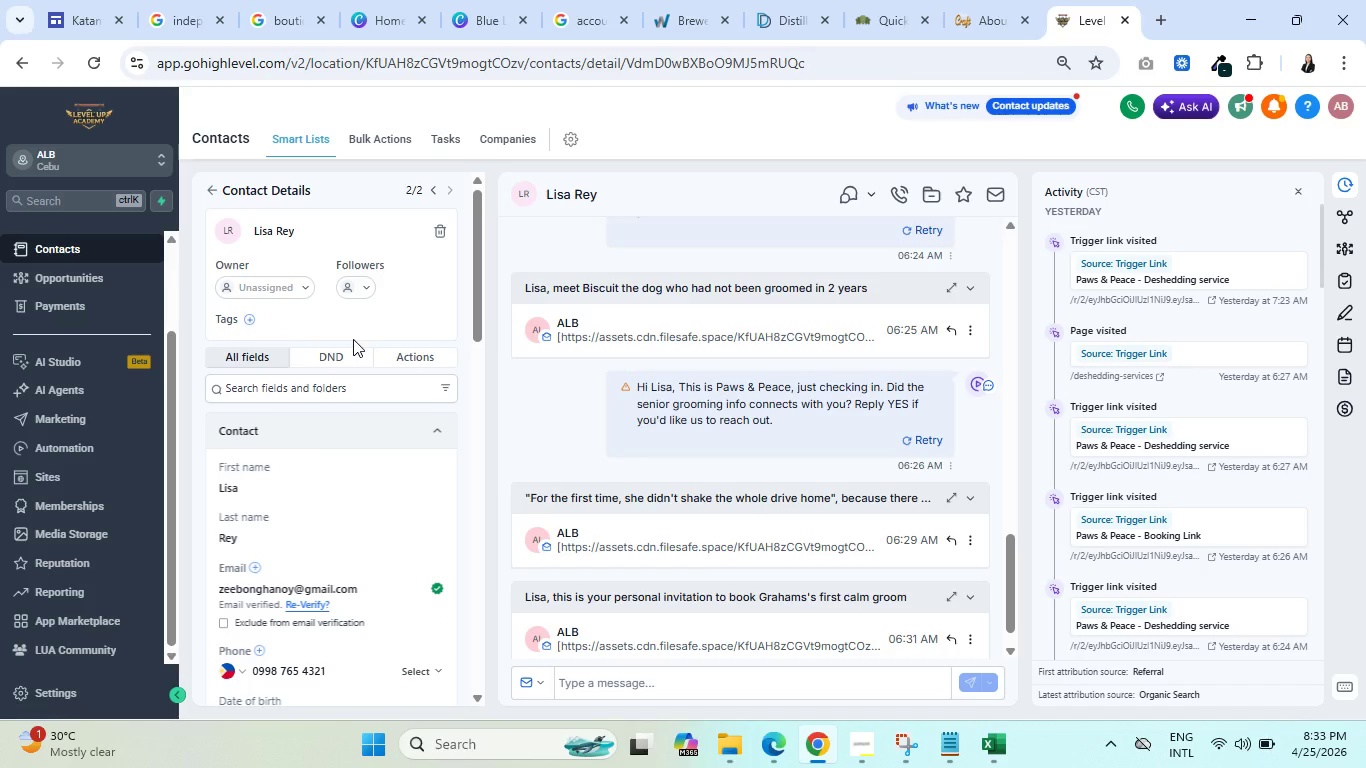 
left_click([207, 186])
 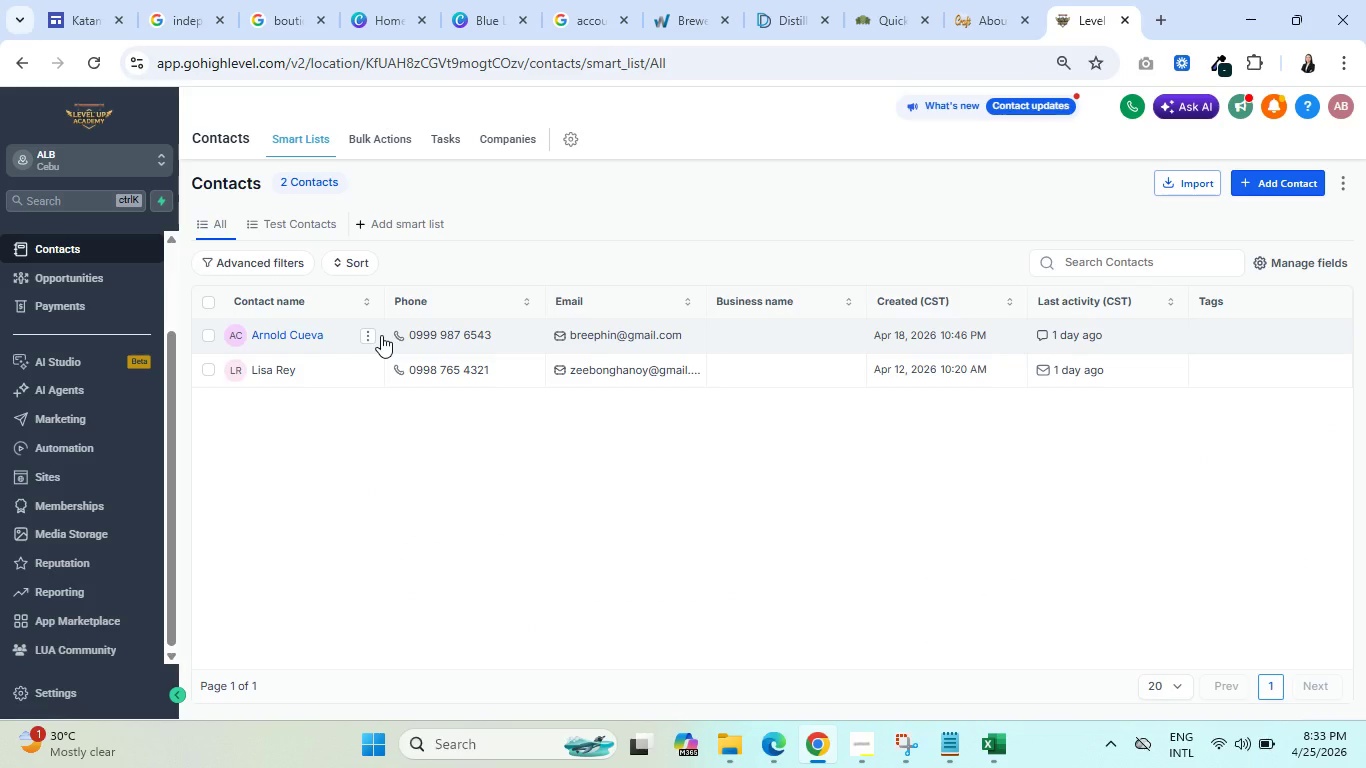 
wait(9.75)
 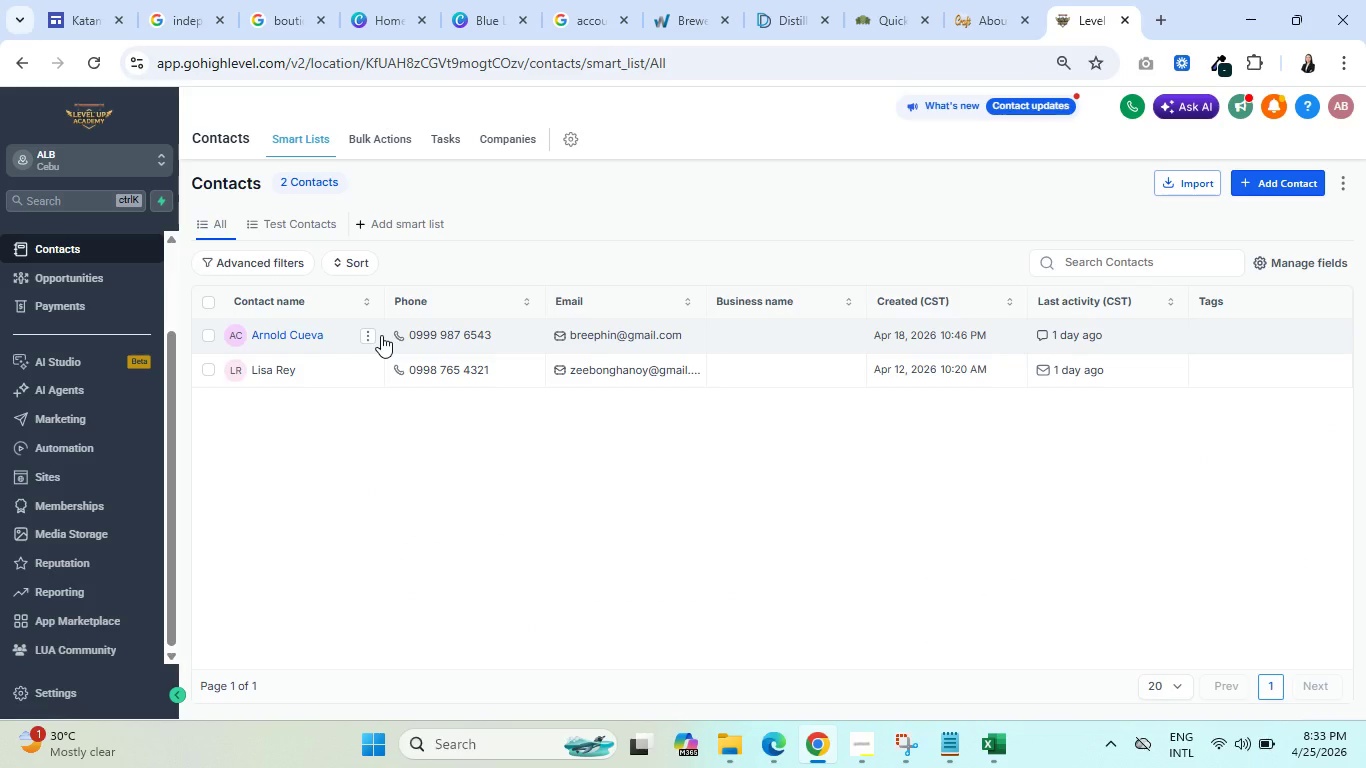 
scroll: coordinate [59, 519], scroll_direction: down, amount: 1.0
 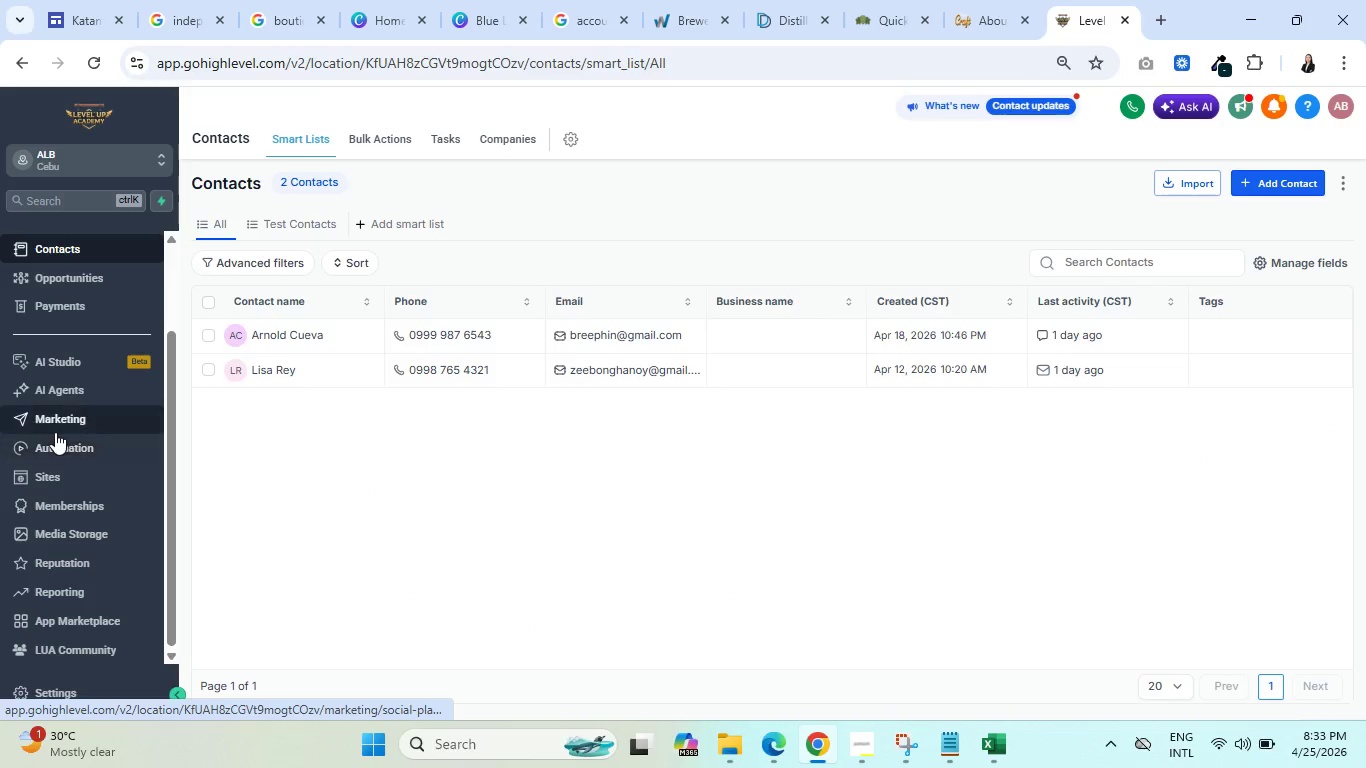 
left_click([61, 442])
 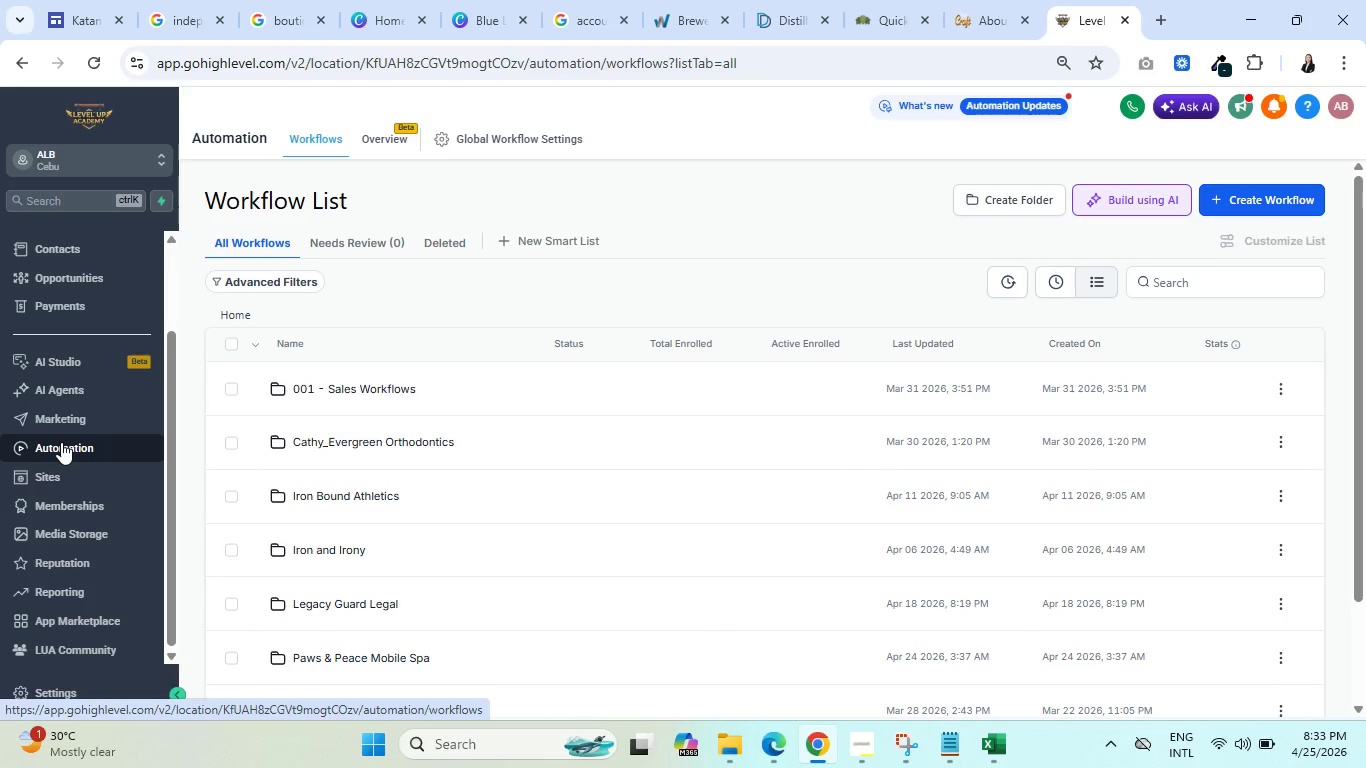 
wait(12.86)
 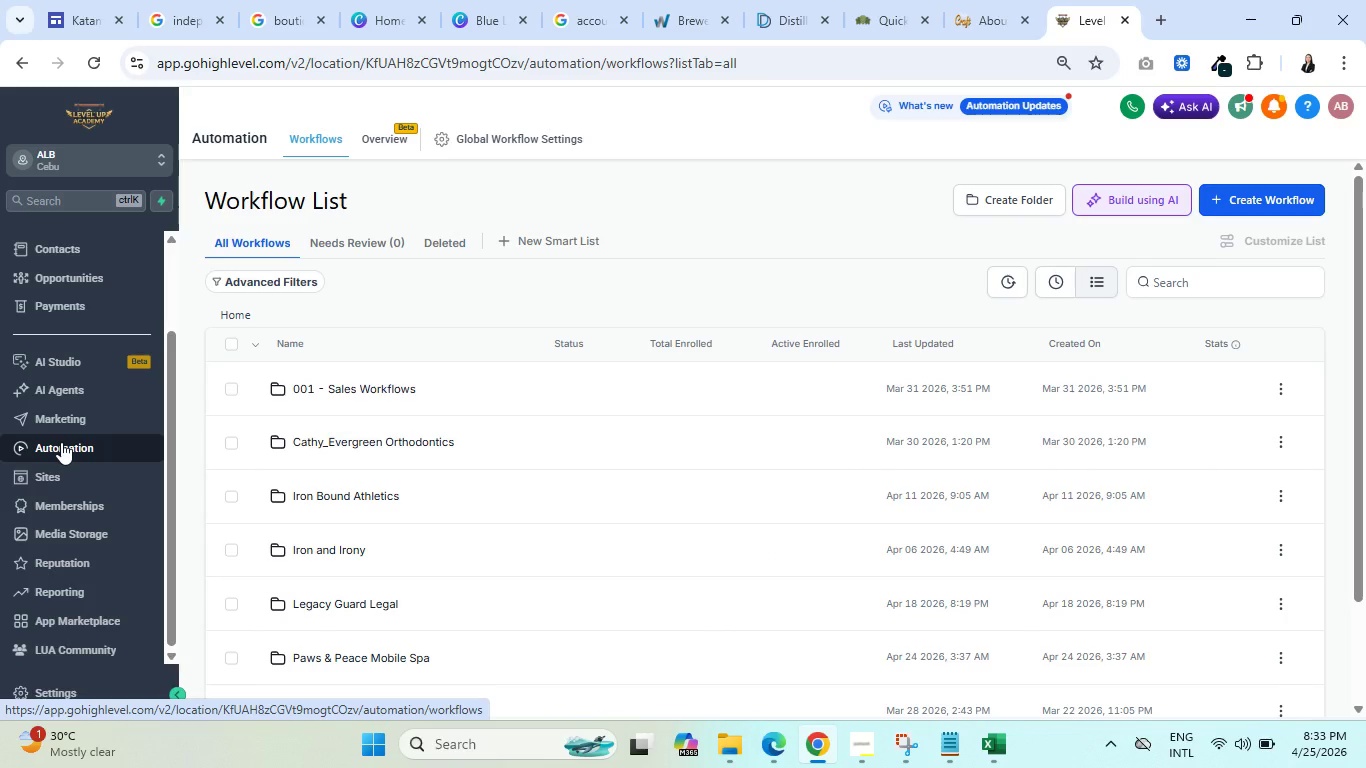 
scroll: coordinate [708, 511], scroll_direction: down, amount: 6.0
 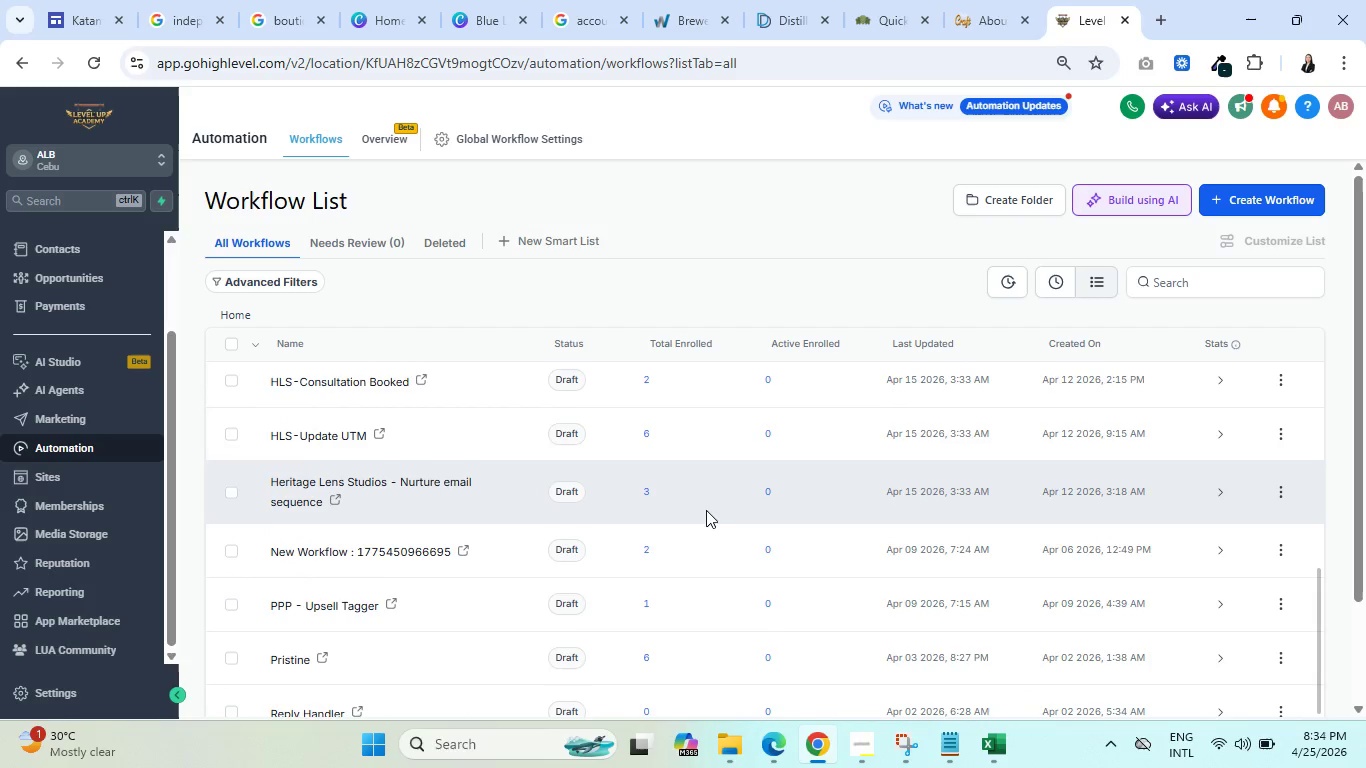 
scroll: coordinate [705, 493], scroll_direction: up, amount: 8.0
 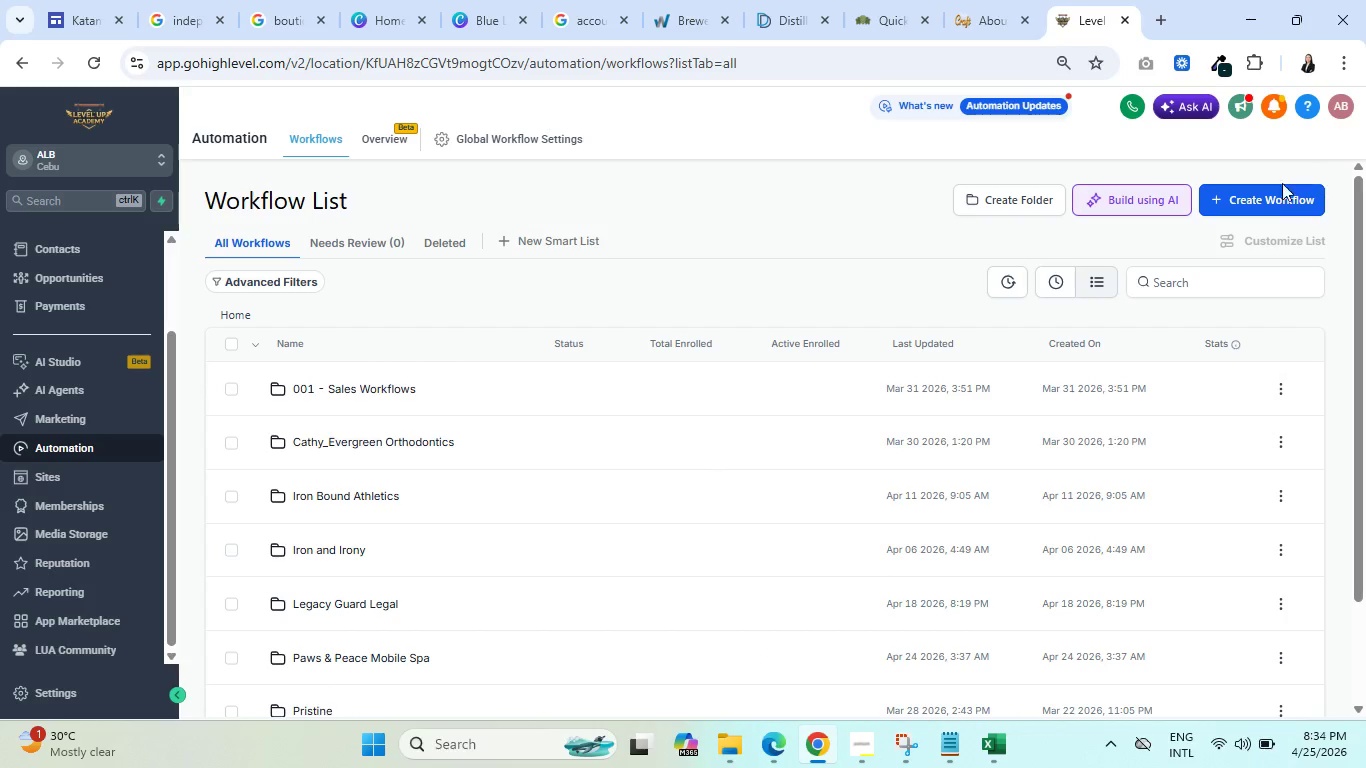 
left_click([1273, 198])
 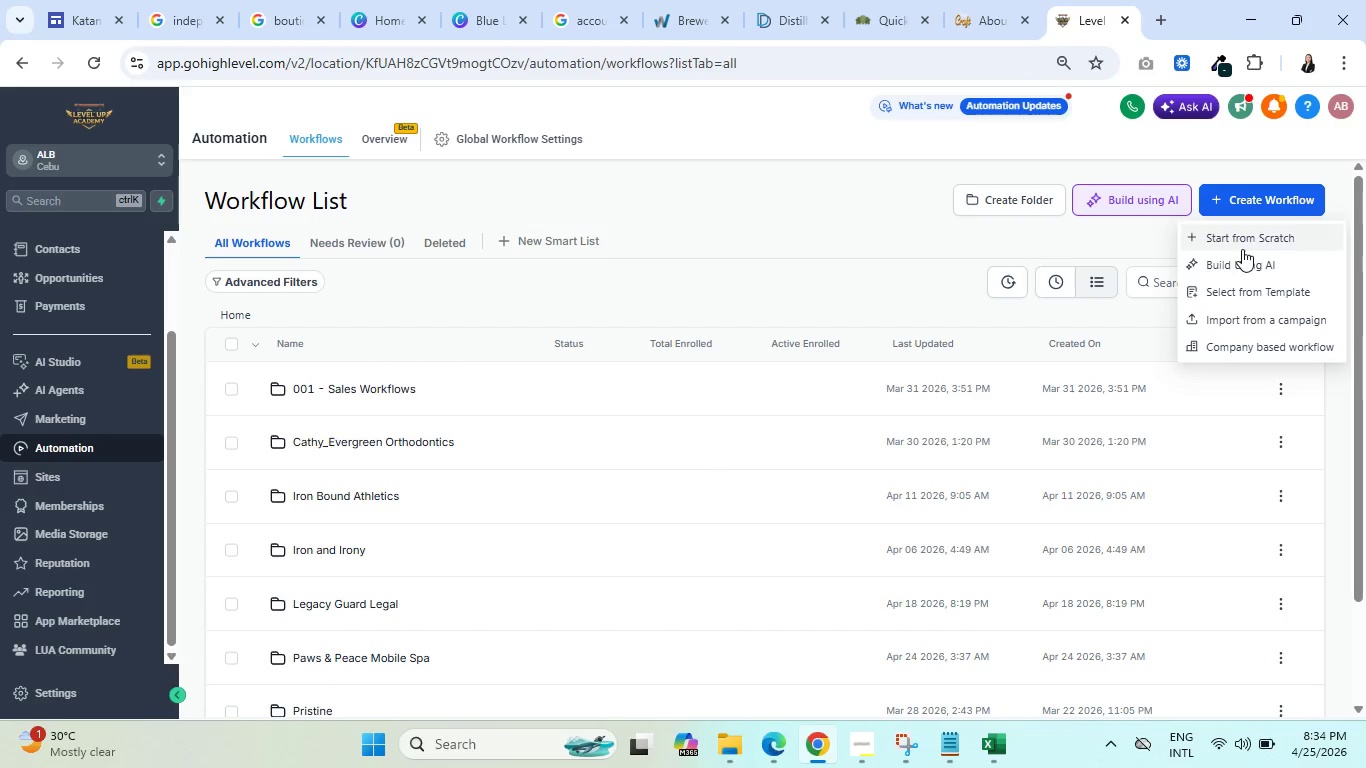 
left_click([1245, 234])
 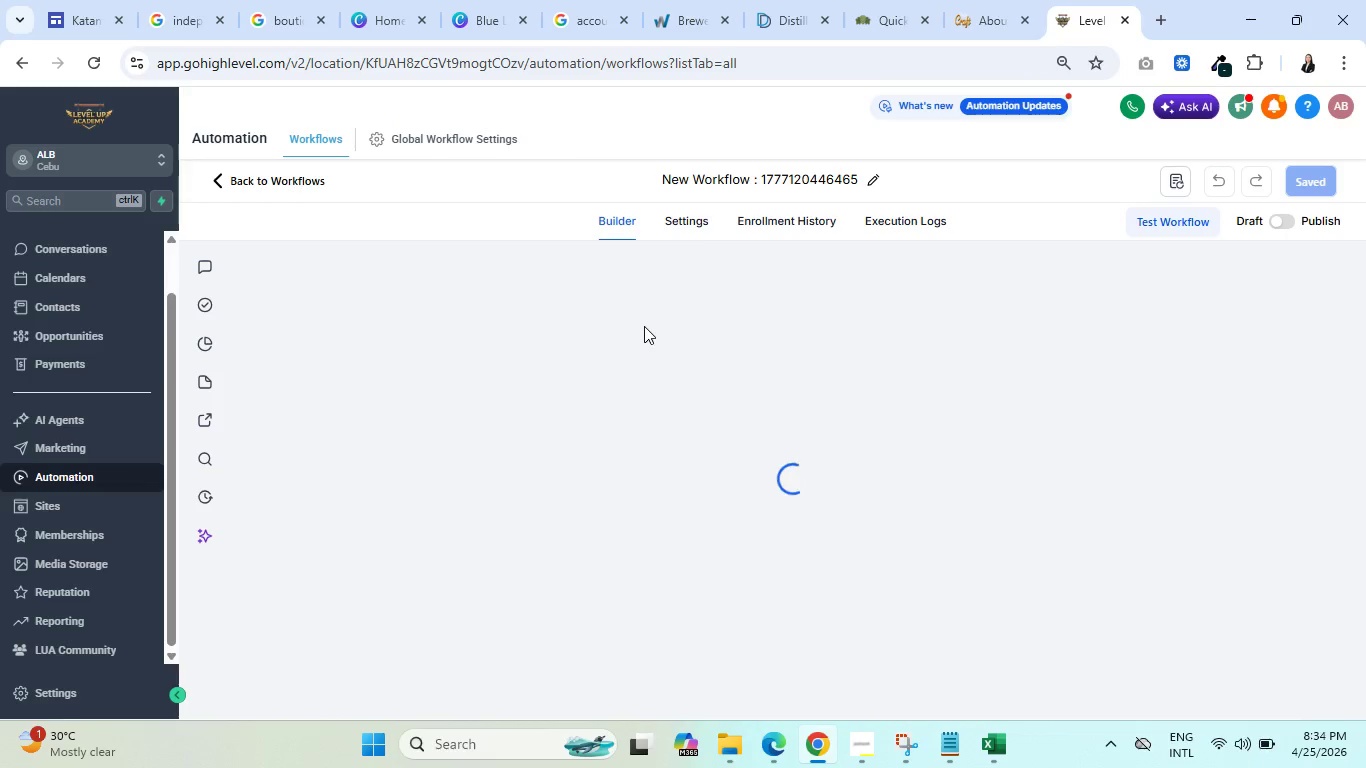 
wait(8.62)
 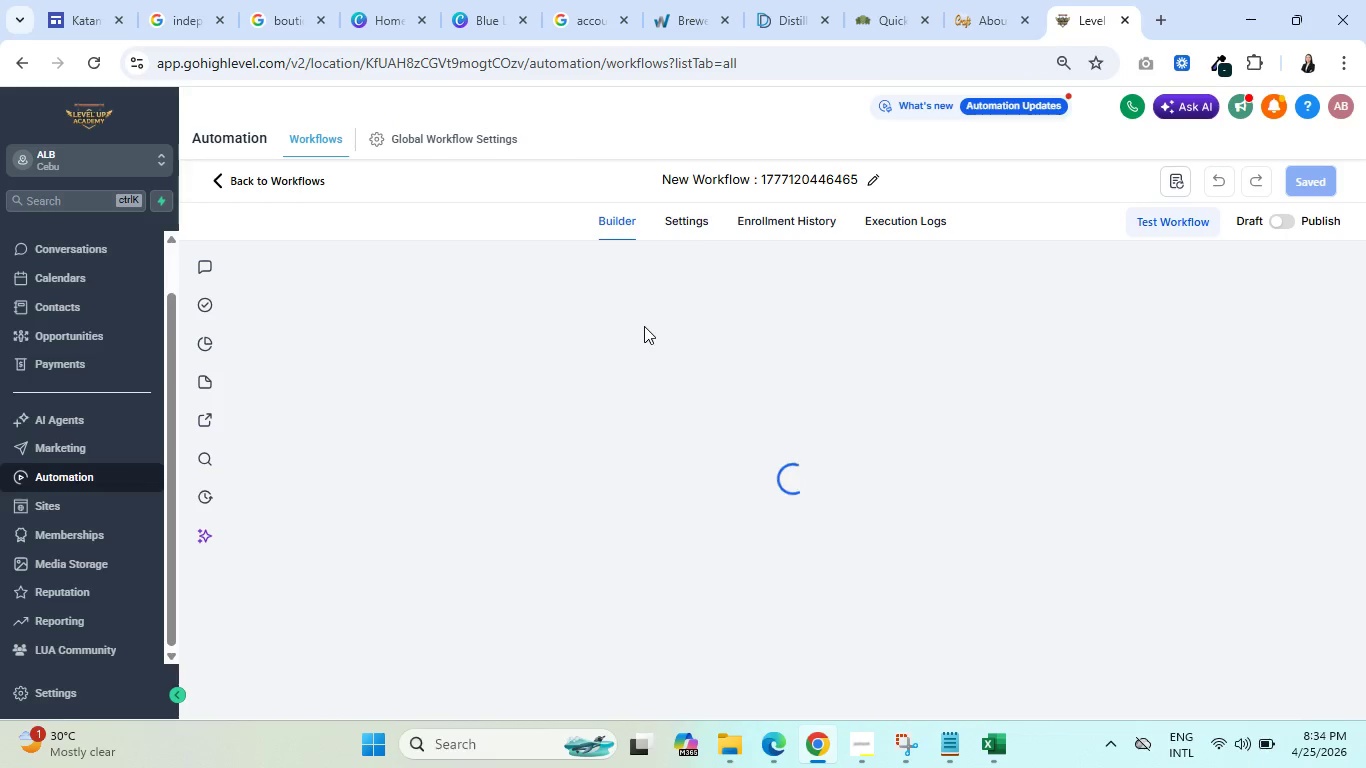 
left_click([223, 14])
 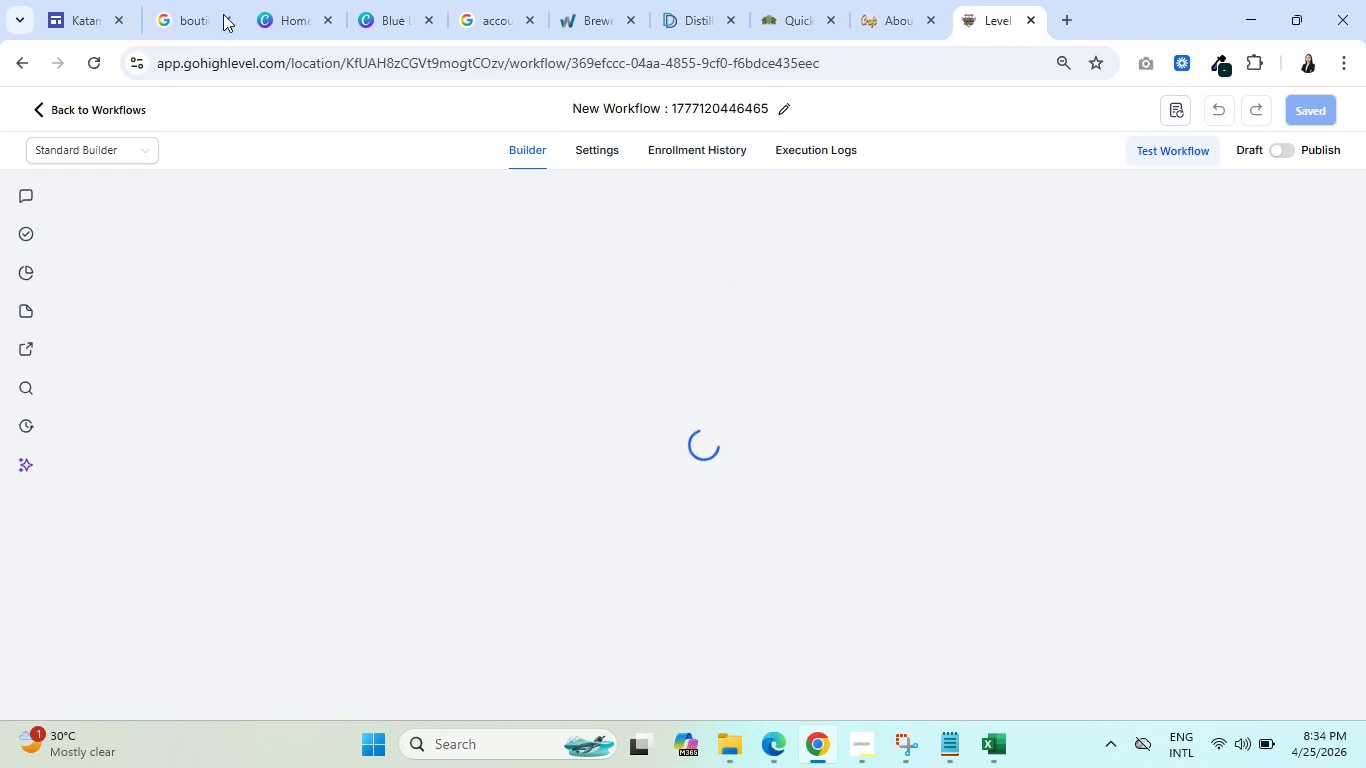 
left_click([223, 14])
 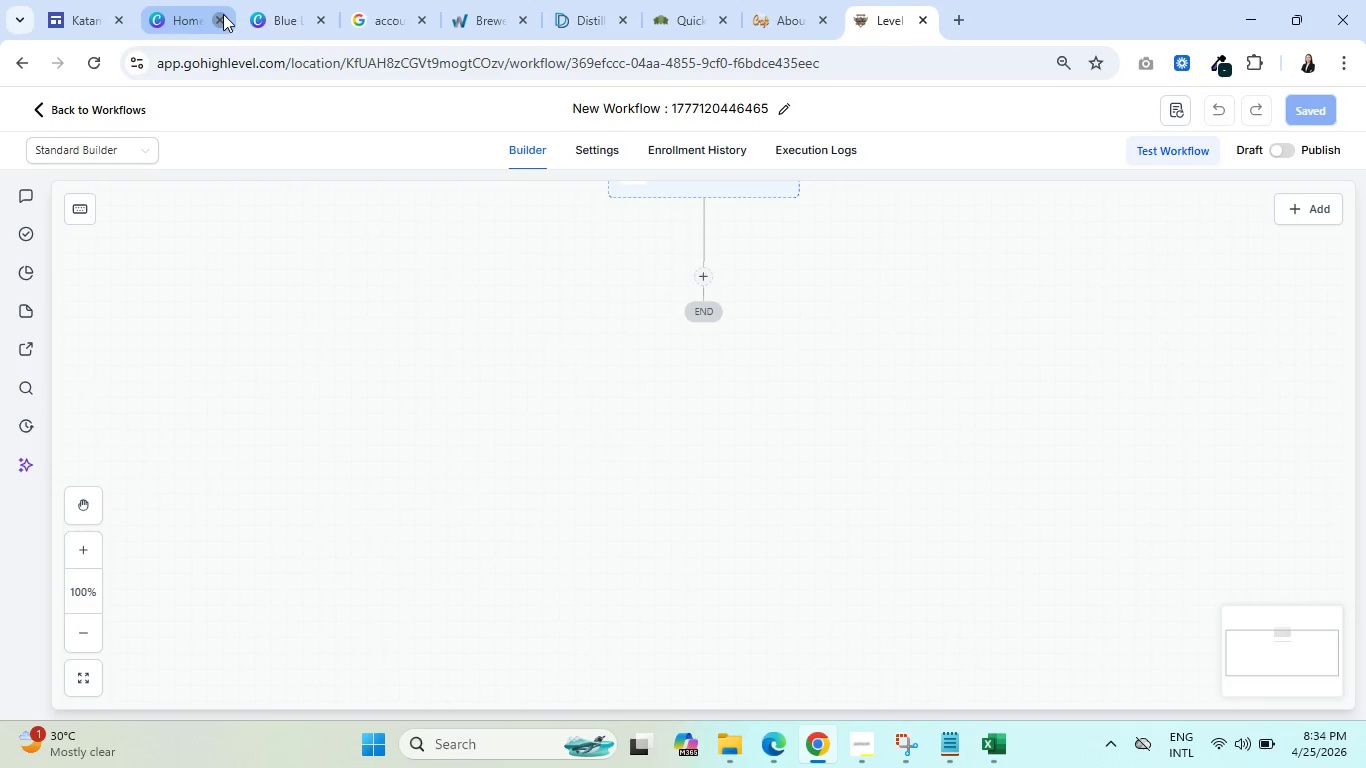 
double_click([223, 14])
 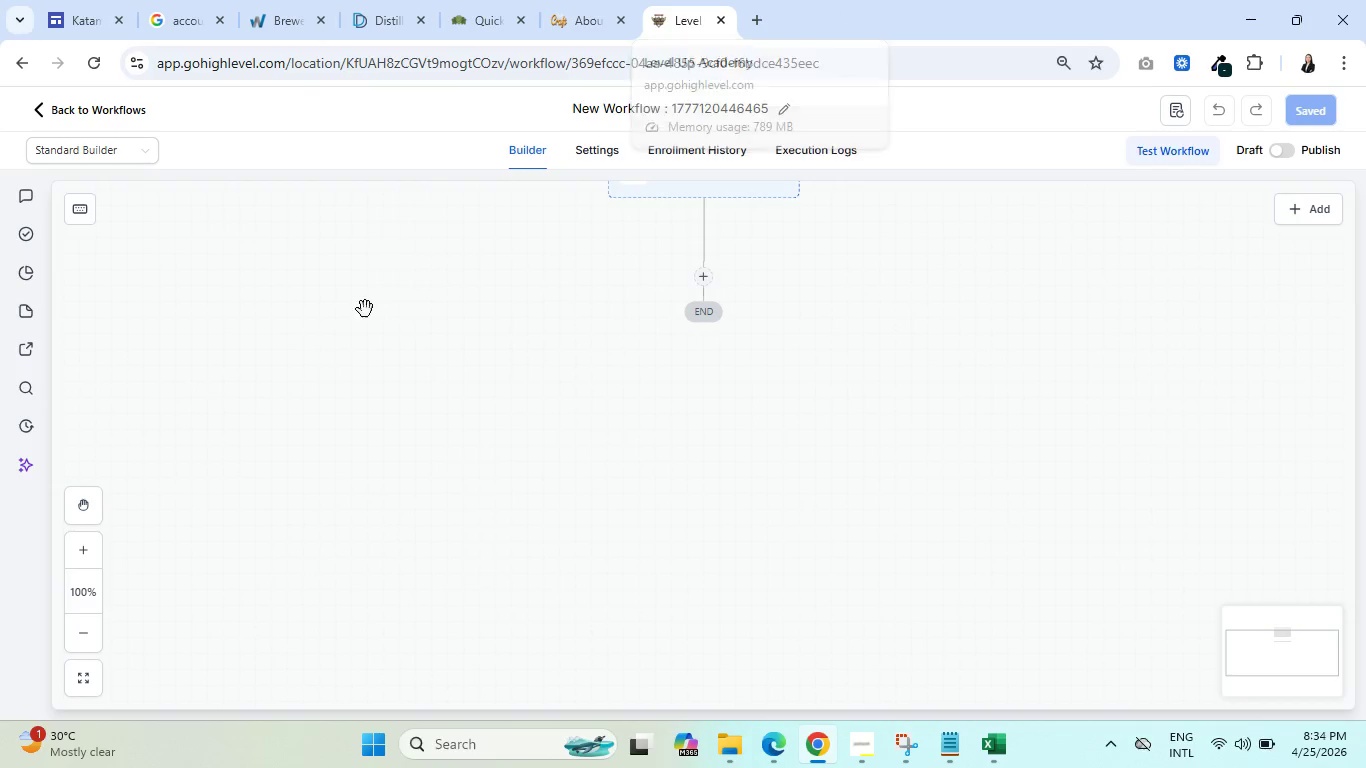 
scroll: coordinate [856, 331], scroll_direction: up, amount: 4.0
 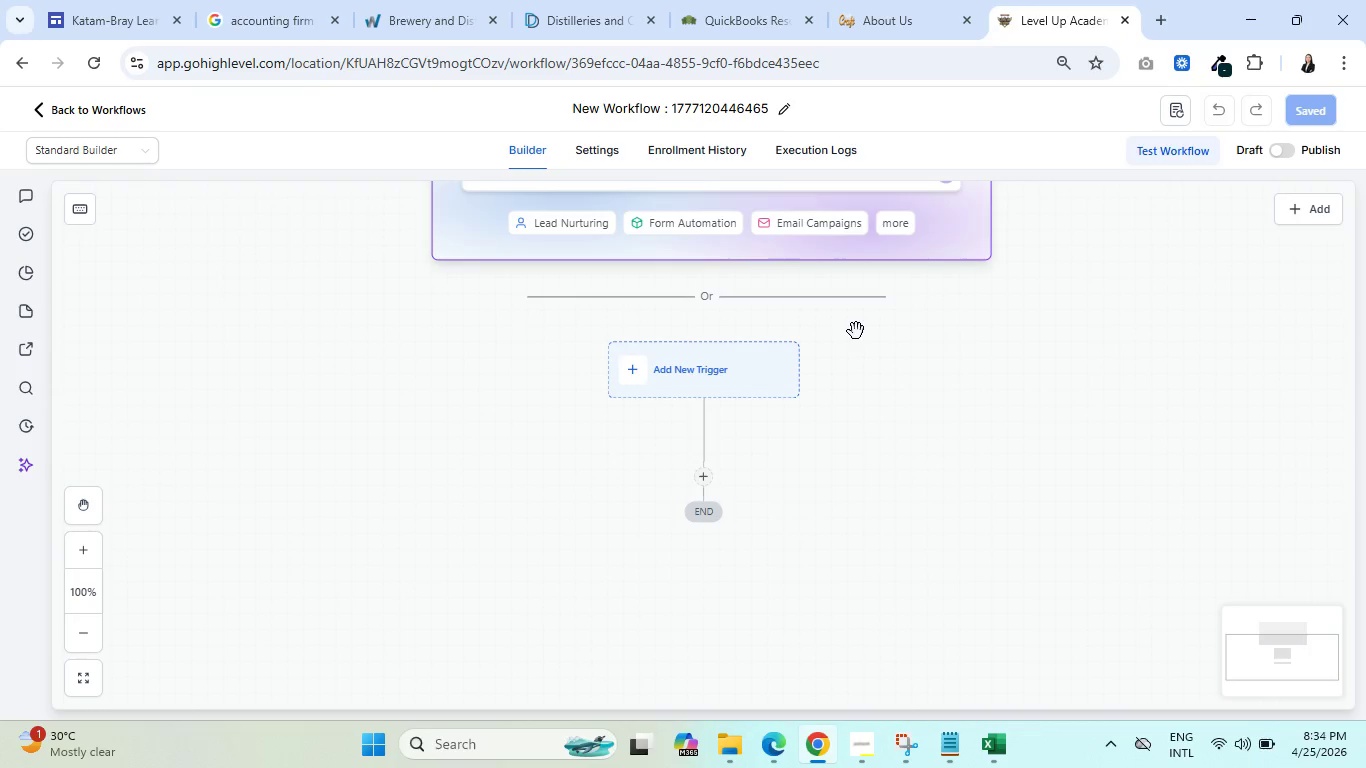 
scroll: coordinate [856, 331], scroll_direction: down, amount: 2.0
 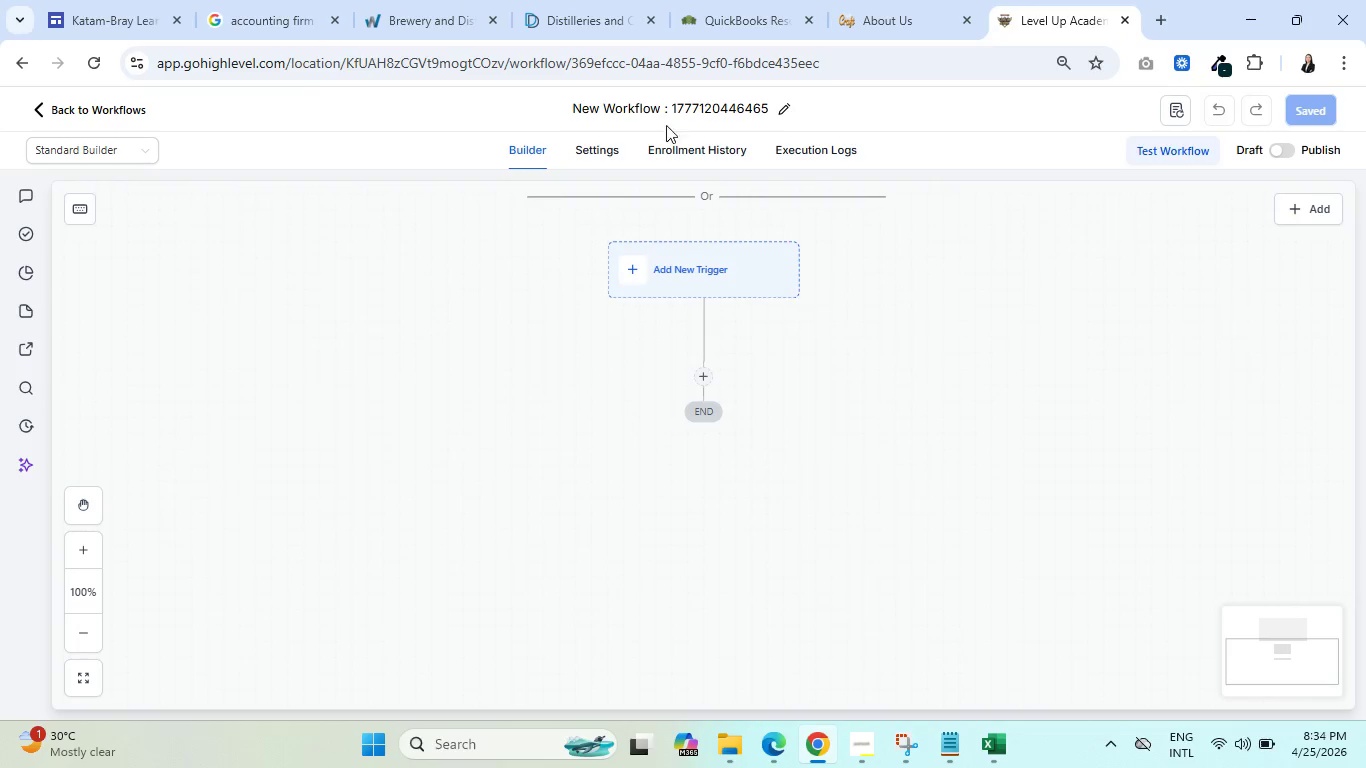 
left_click([660, 107])
 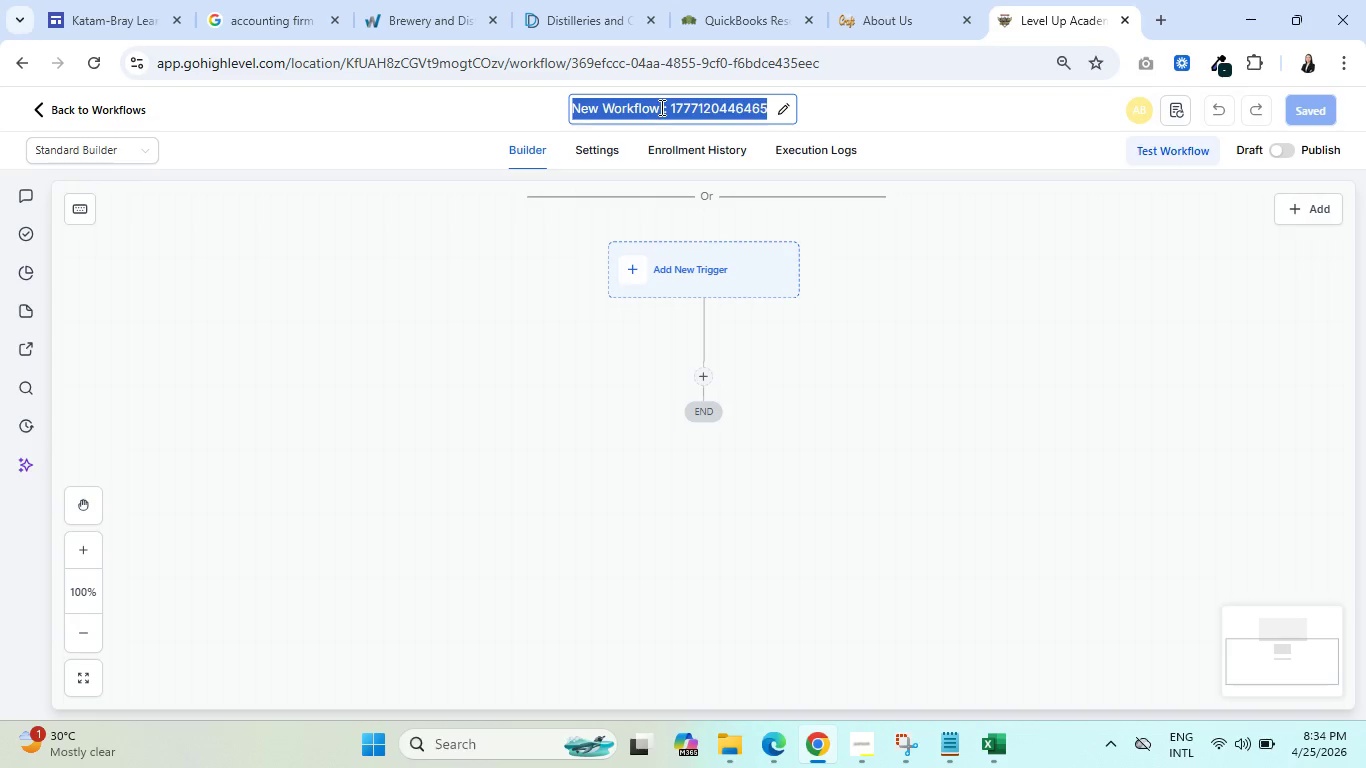 
type(Blue Ledger: 001-)
 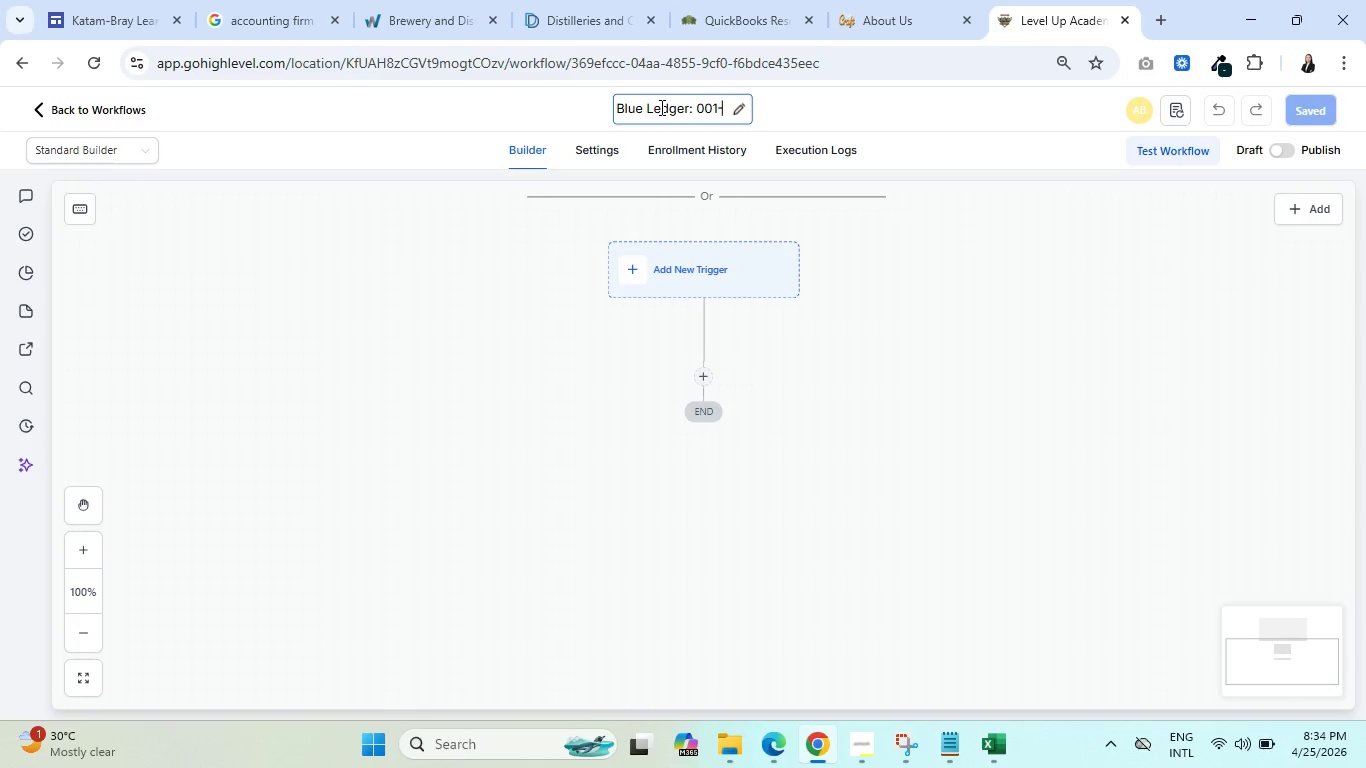 
type(Brewery )
 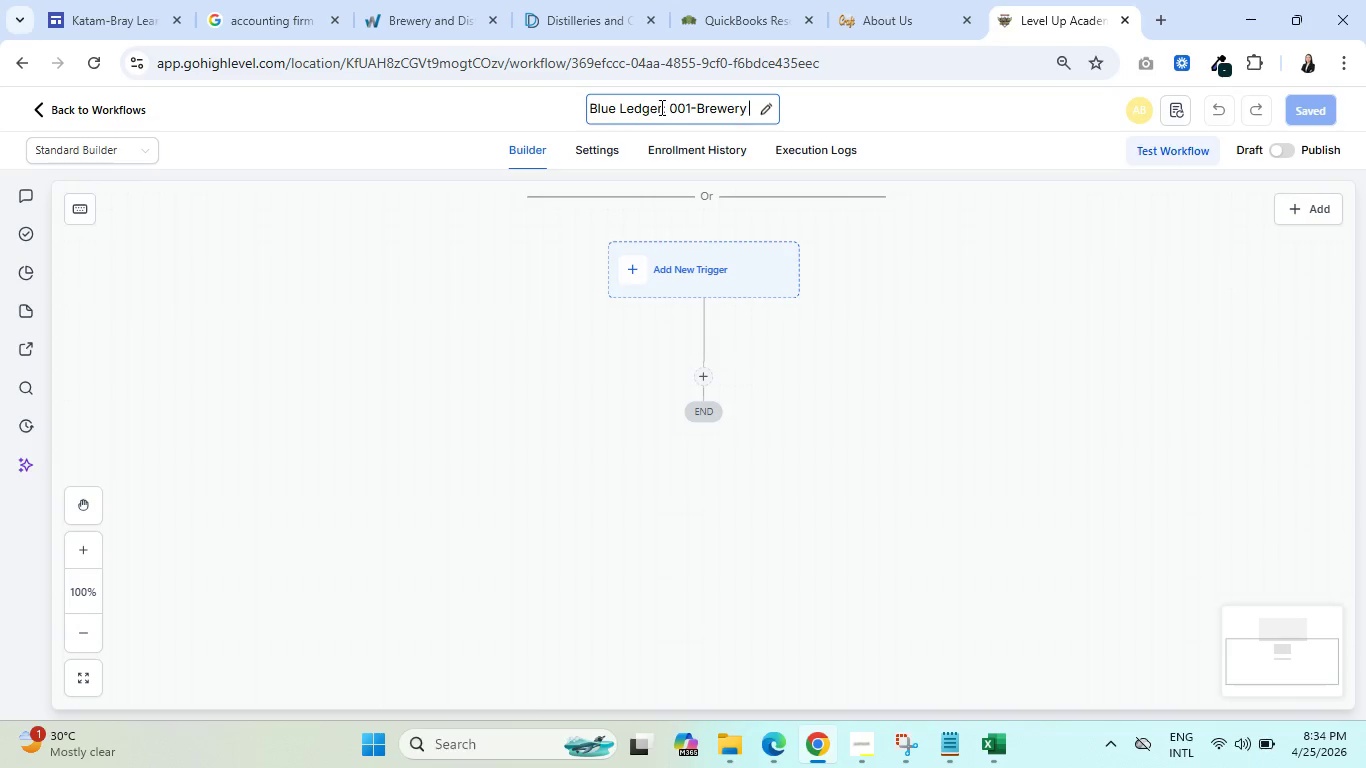 
wait(6.66)
 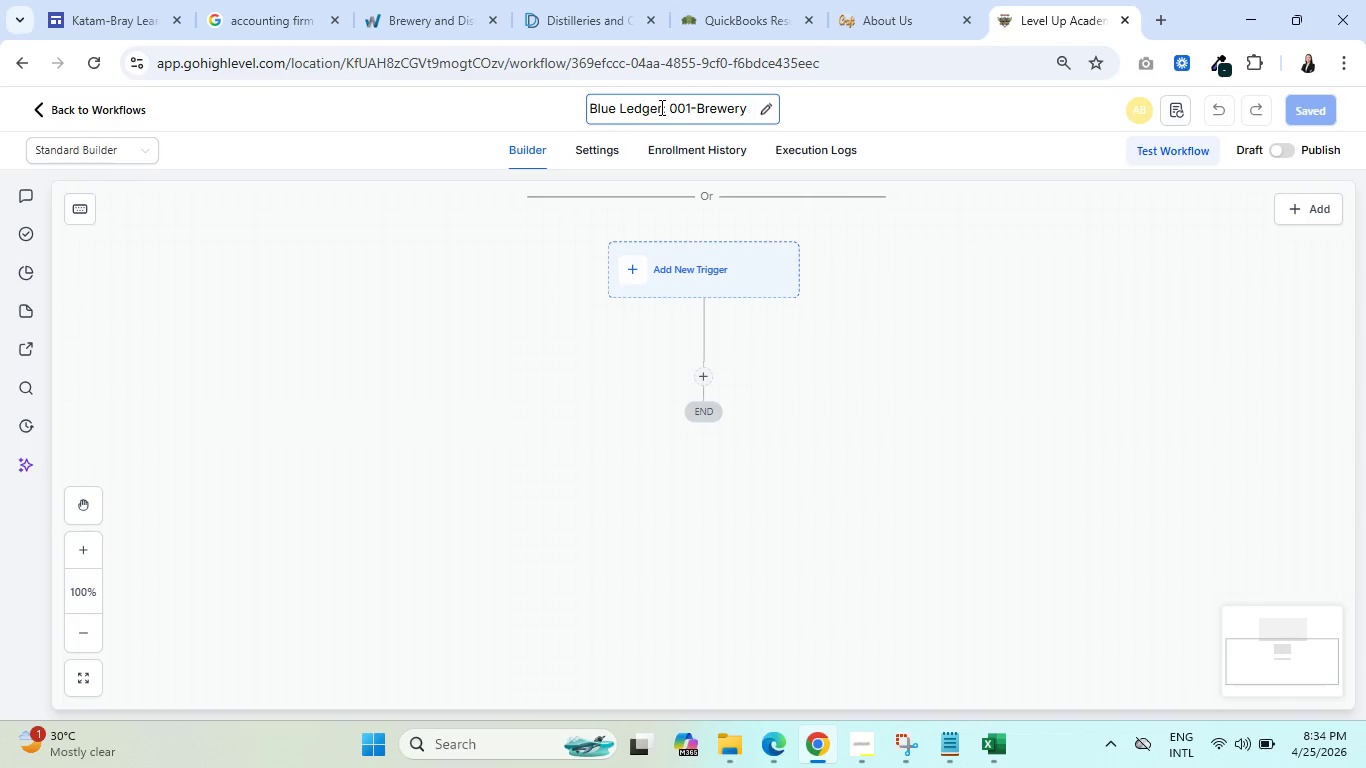 
type(CFO Nurture)
 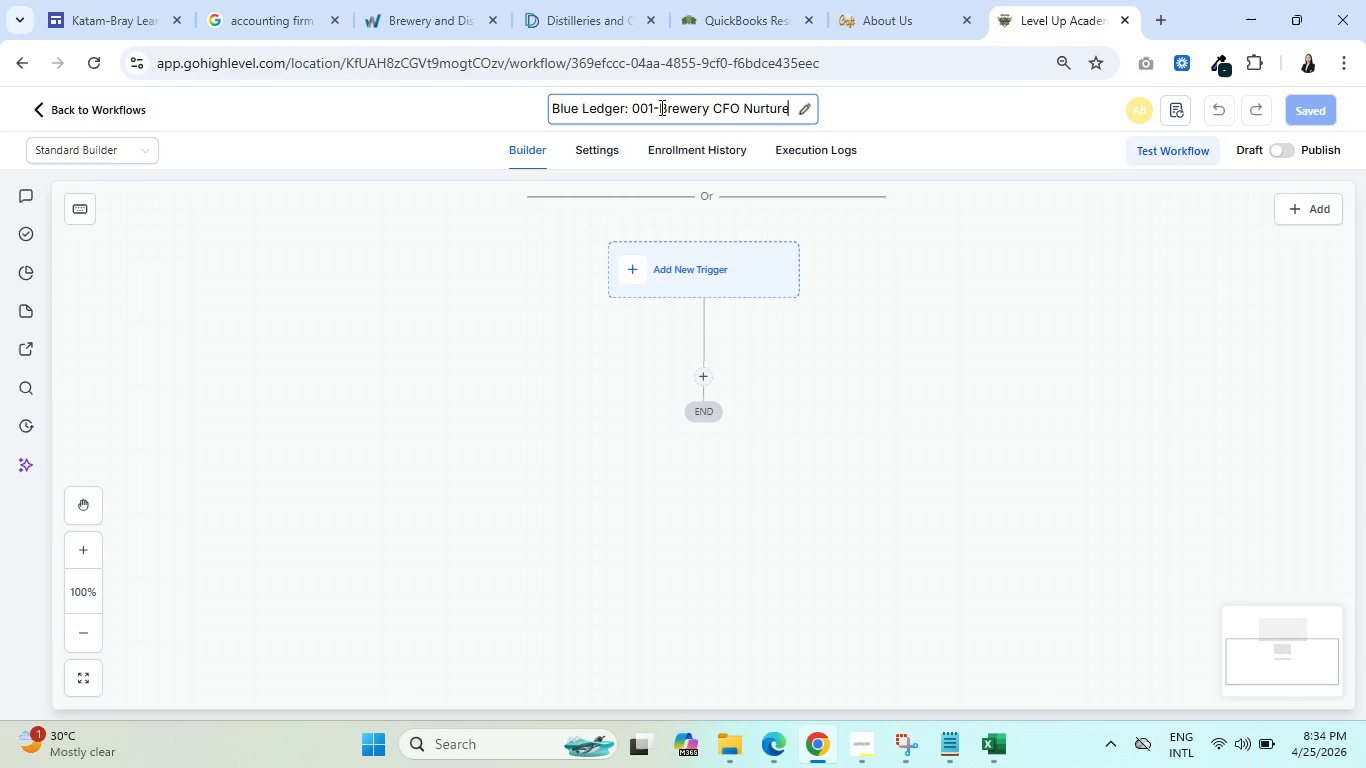 
wait(10.55)
 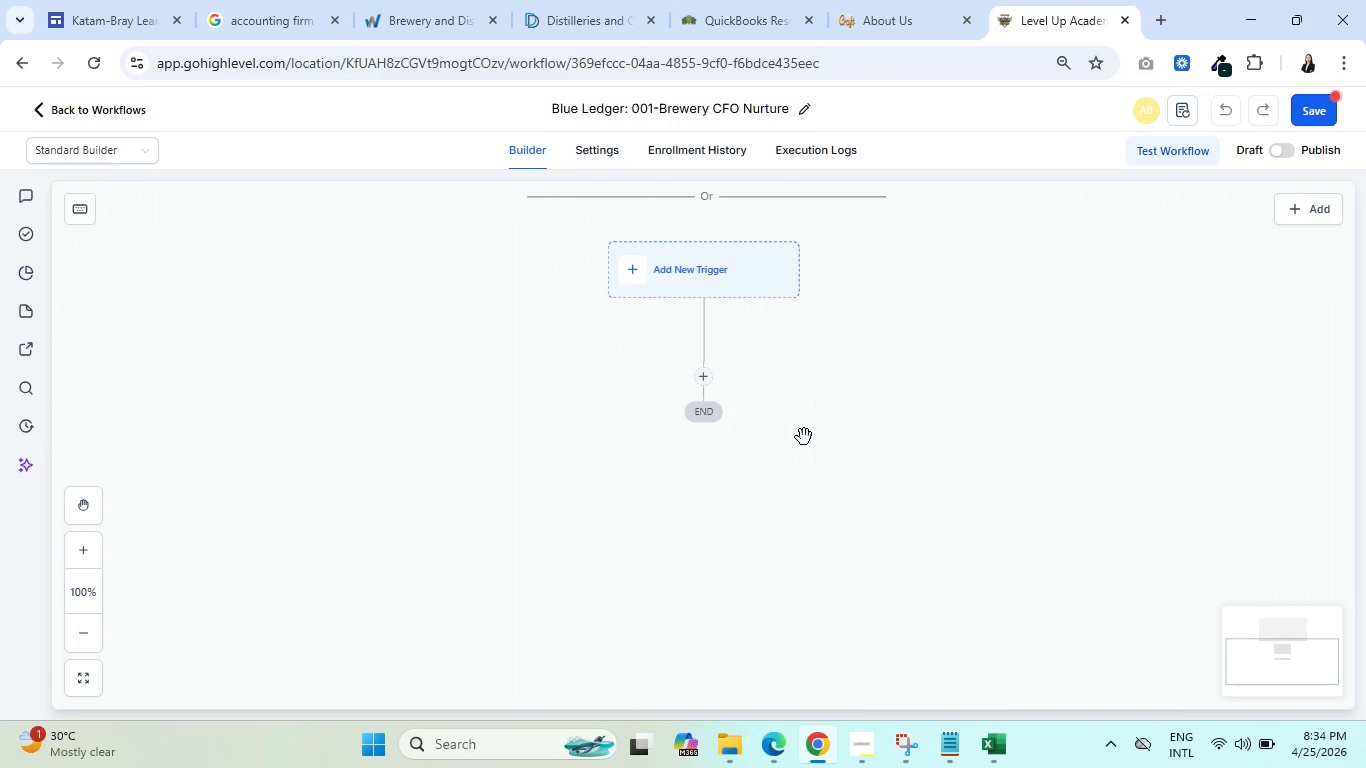 
left_click([689, 267])
 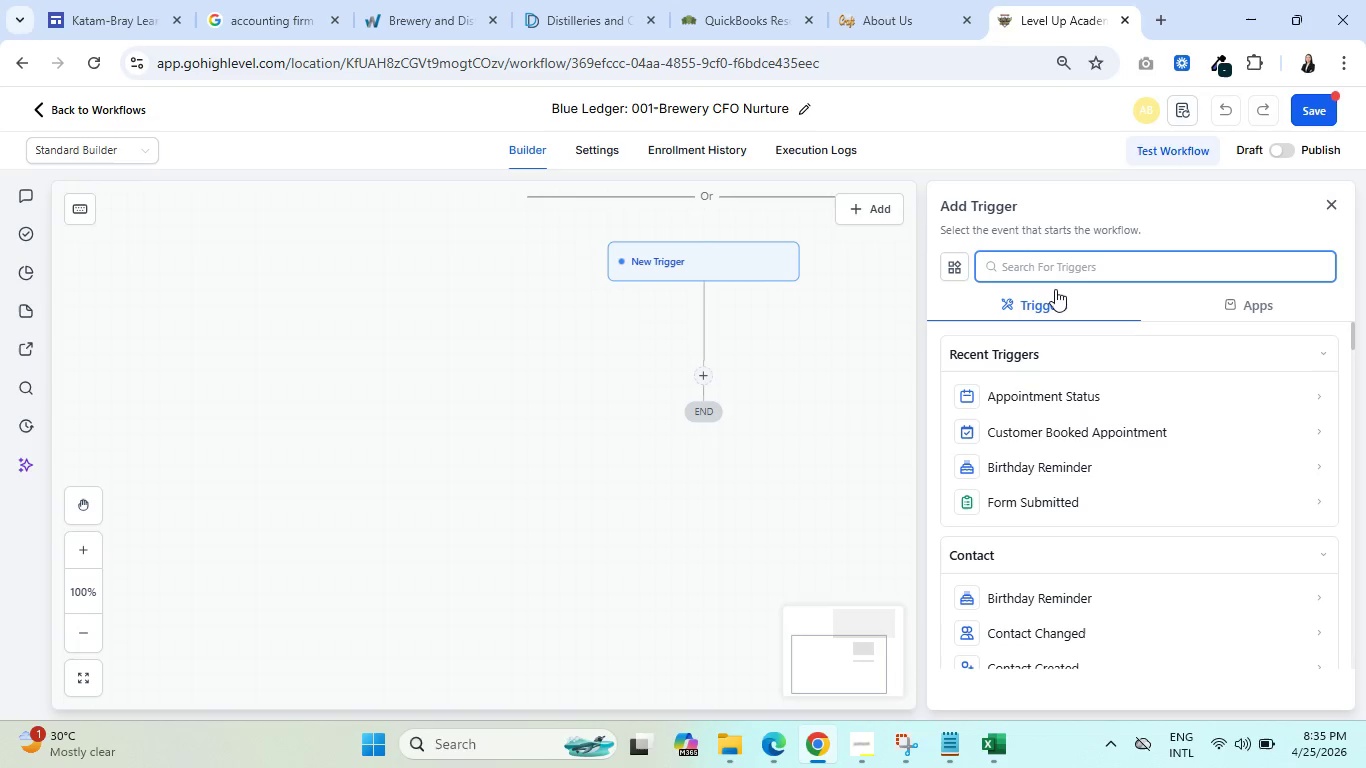 
wait(6.09)
 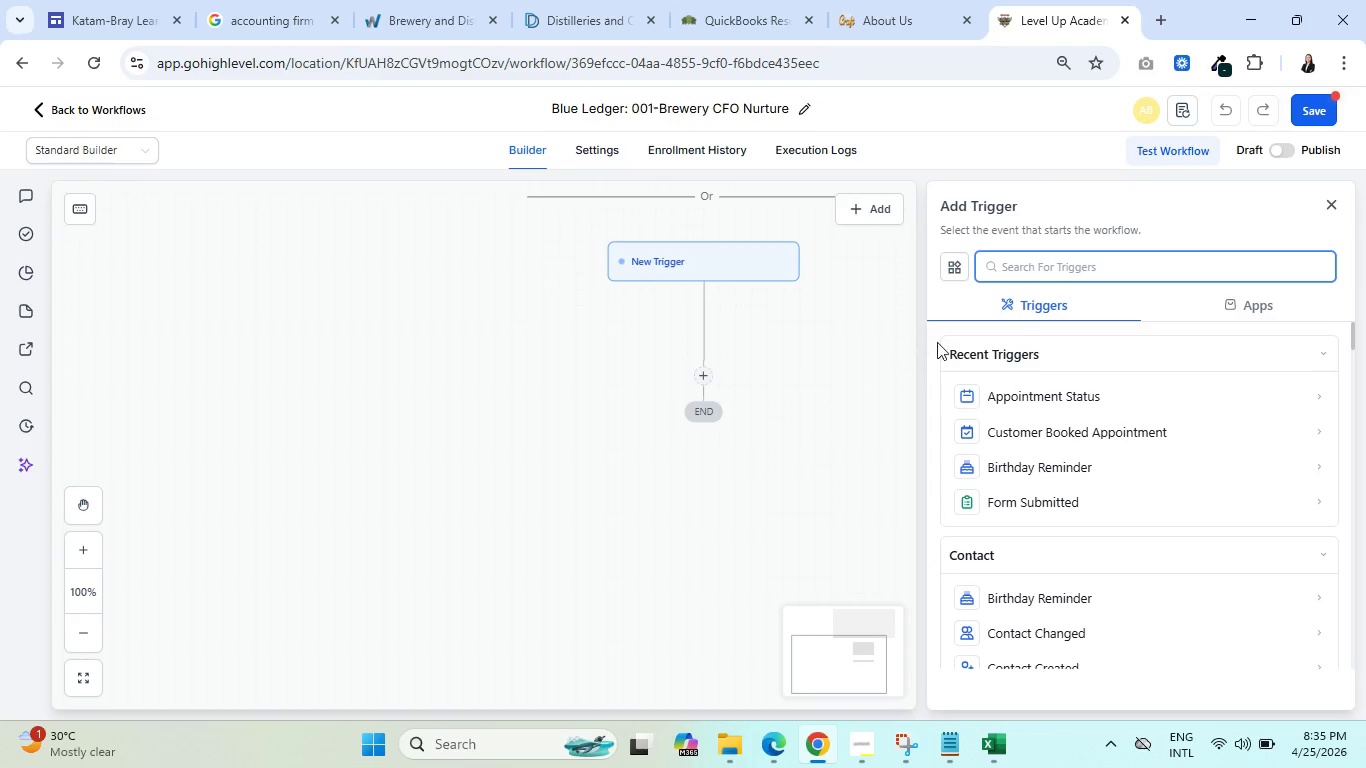 
type(tag)
 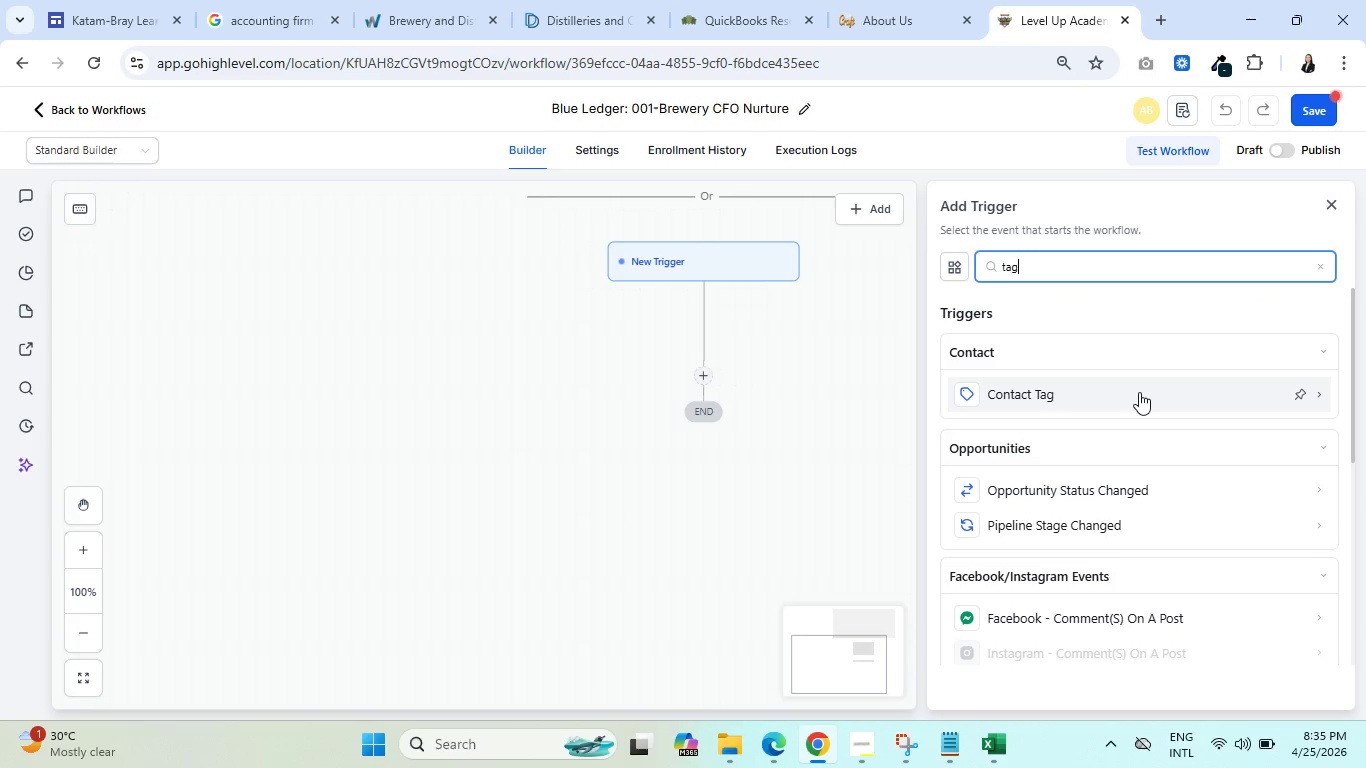 
left_click([1117, 390])
 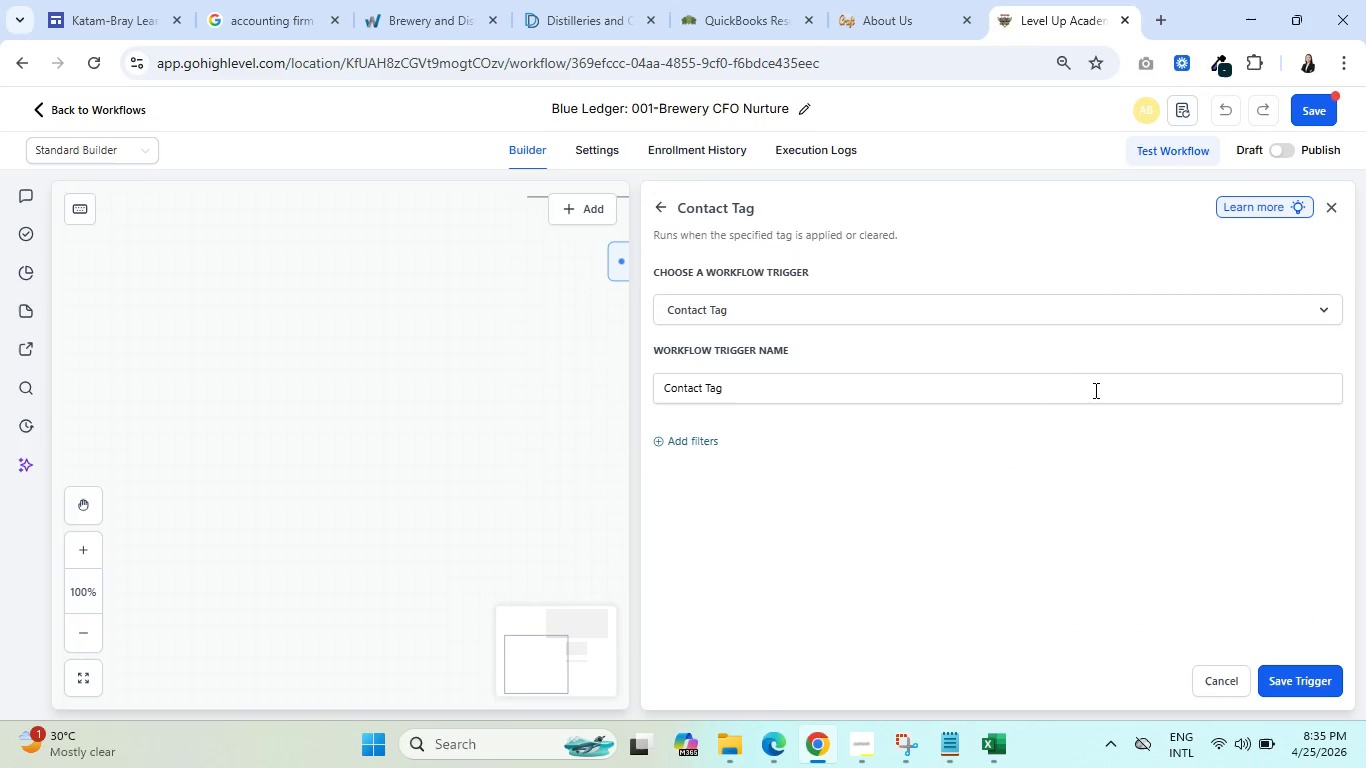 
left_click([681, 440])
 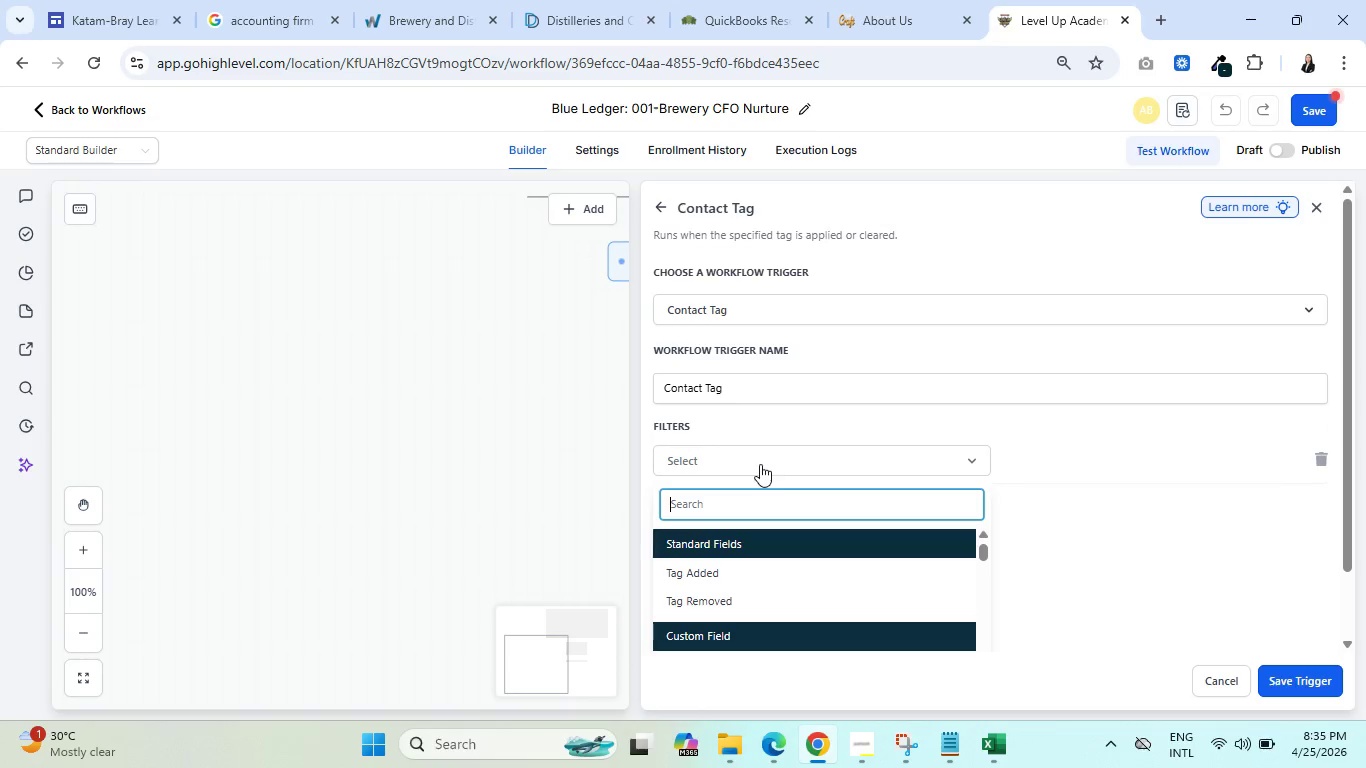 
left_click([746, 565])